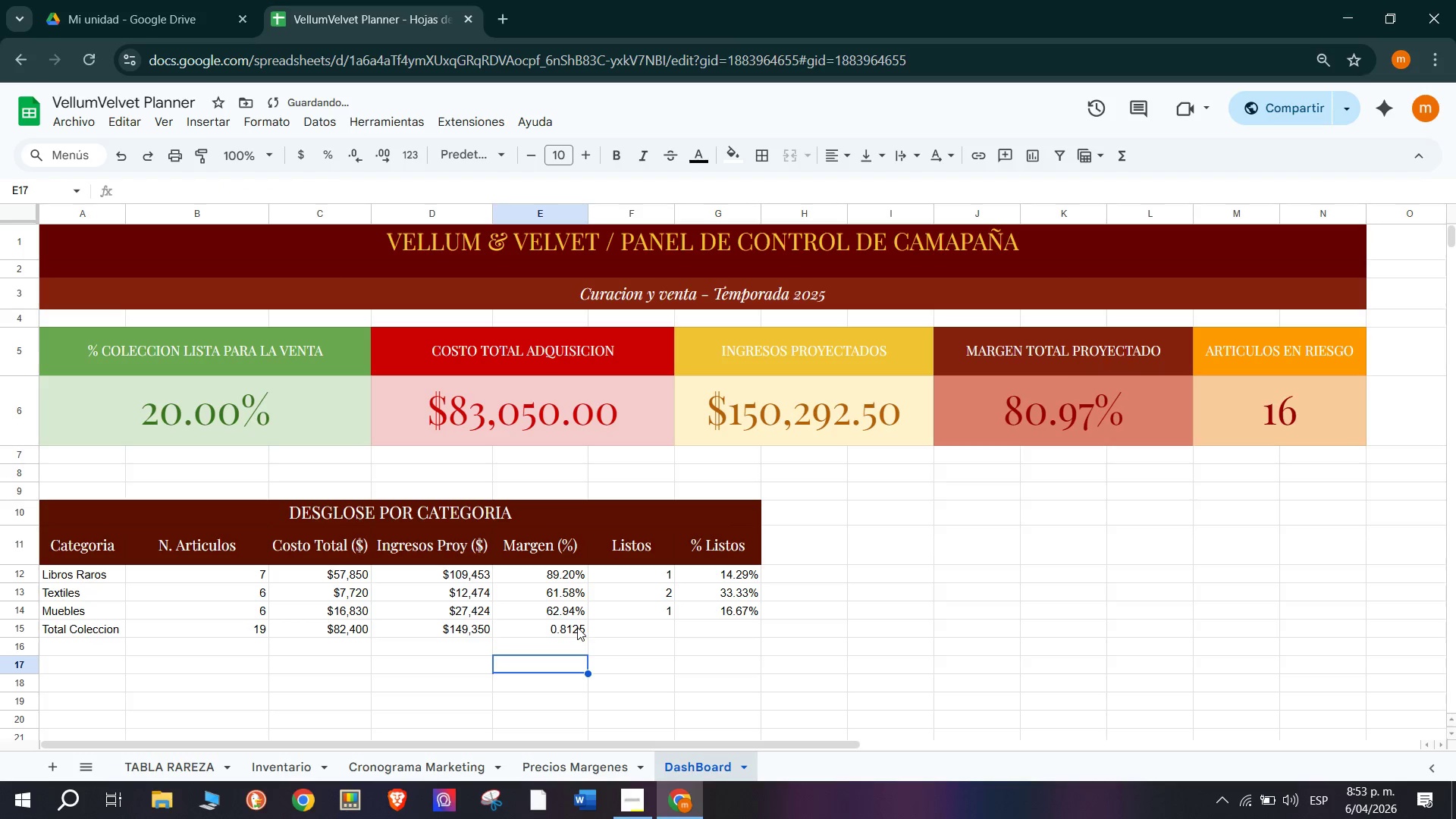 
left_click([576, 629])
 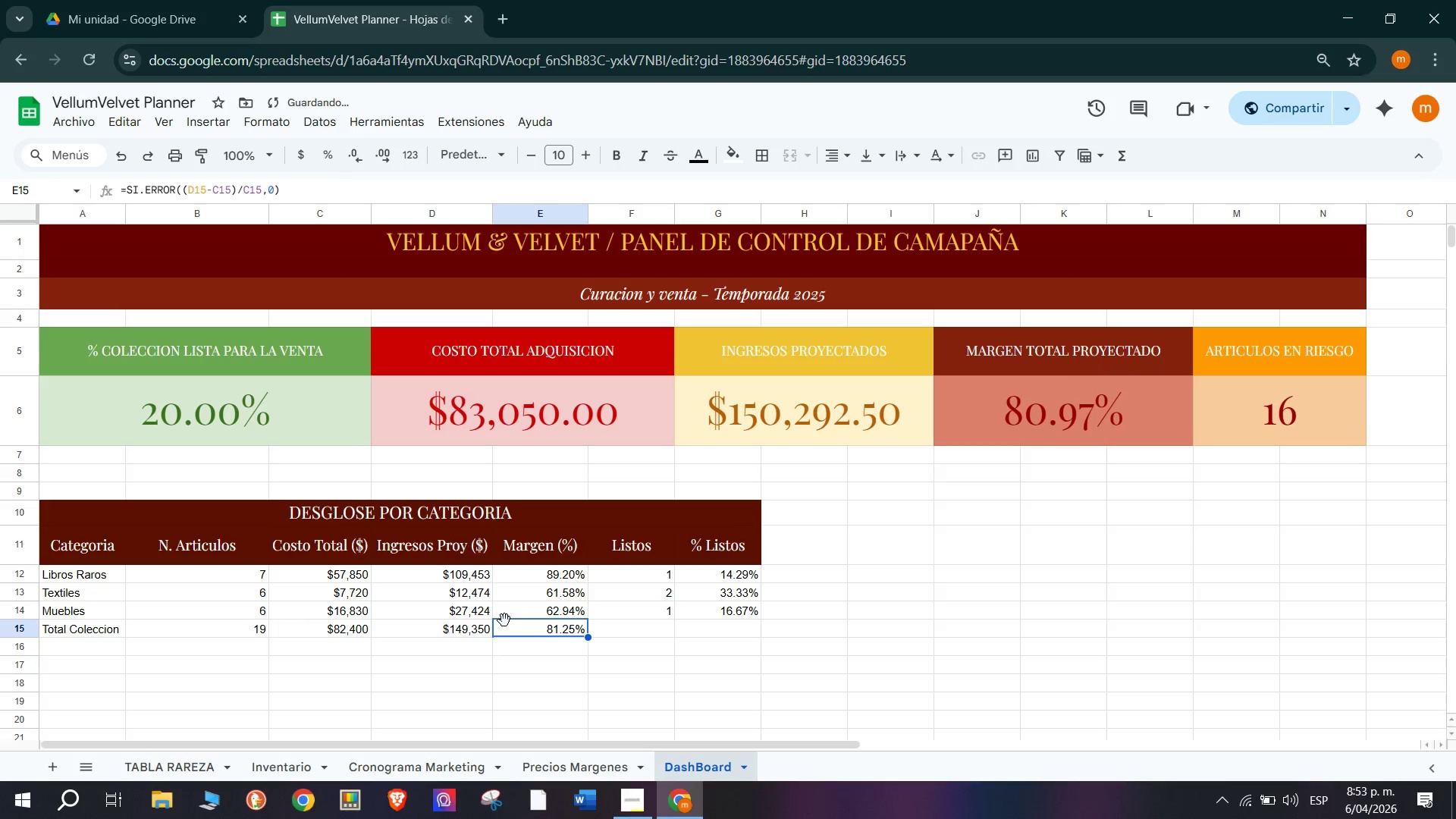 
wait(5.09)
 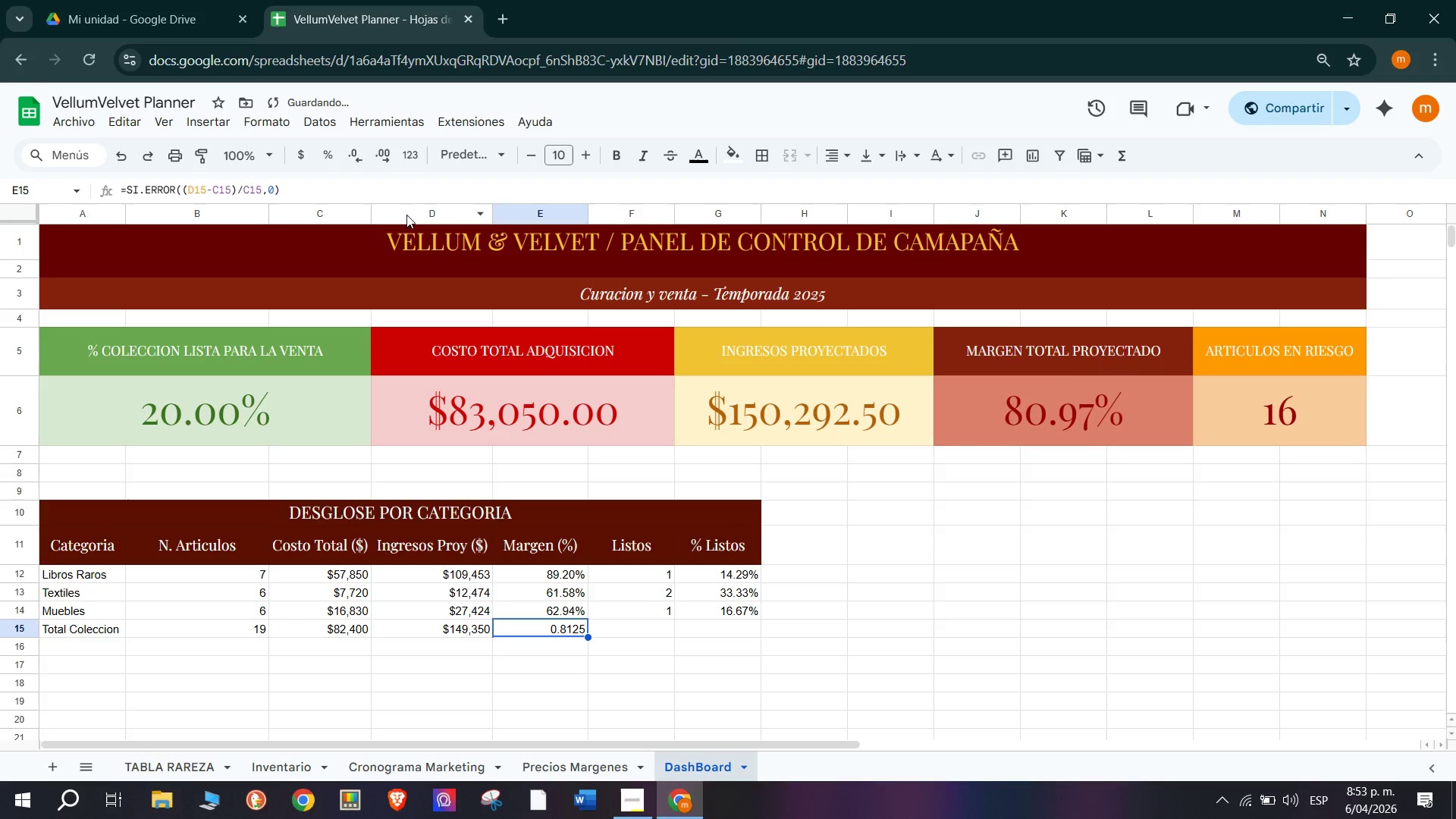 
left_click([632, 637])
 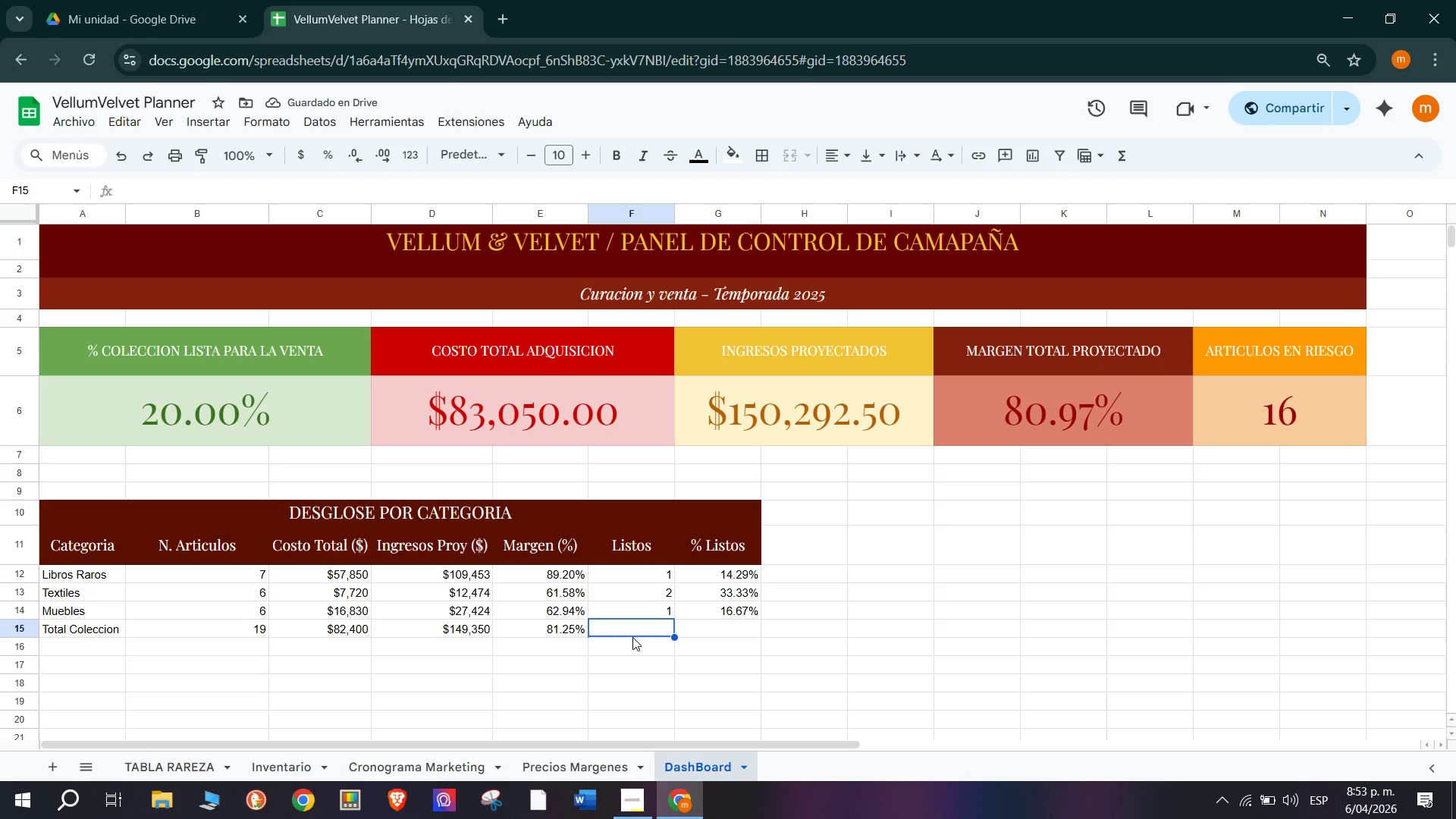 
type()s)
 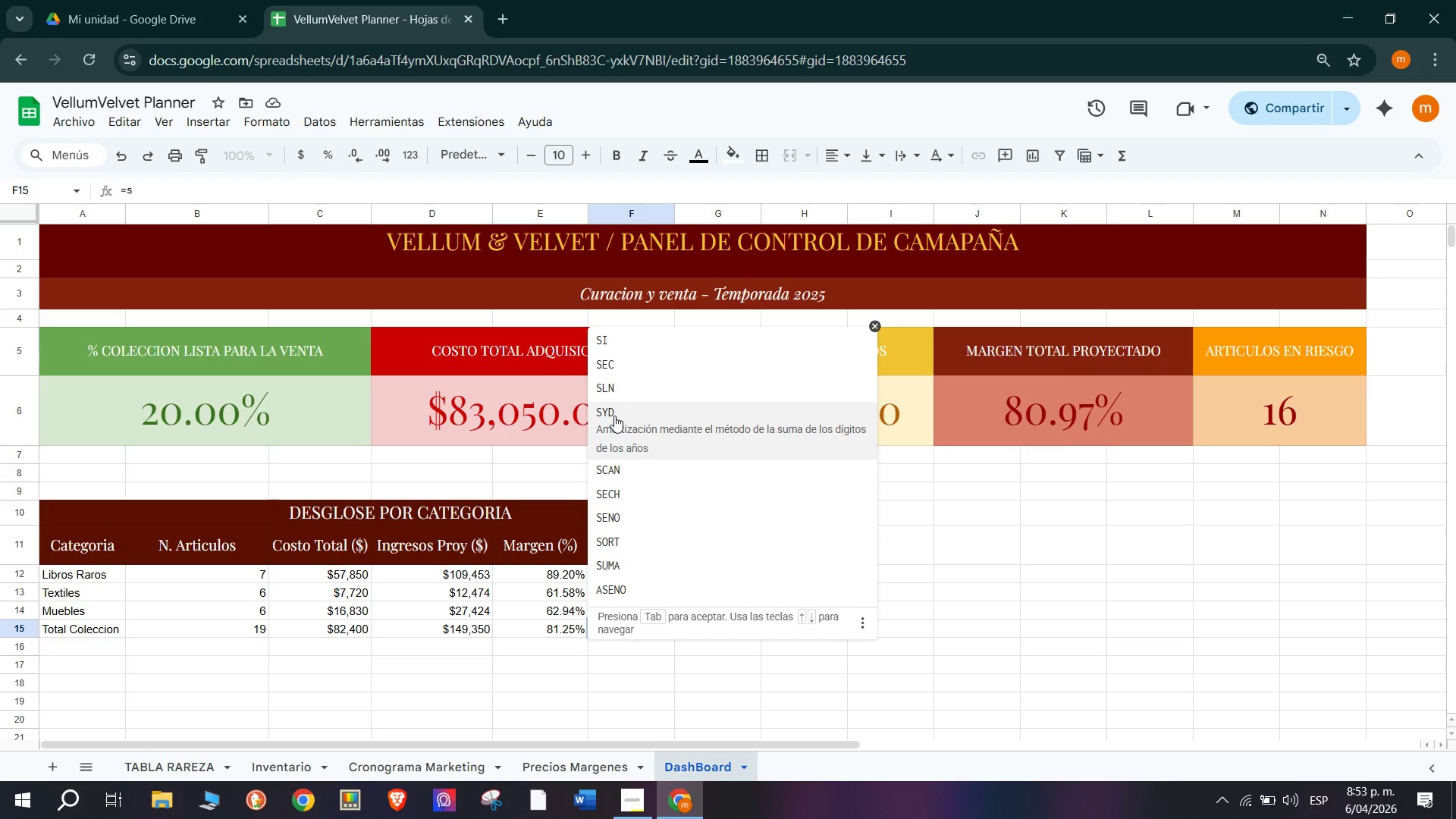 
type(uma)
 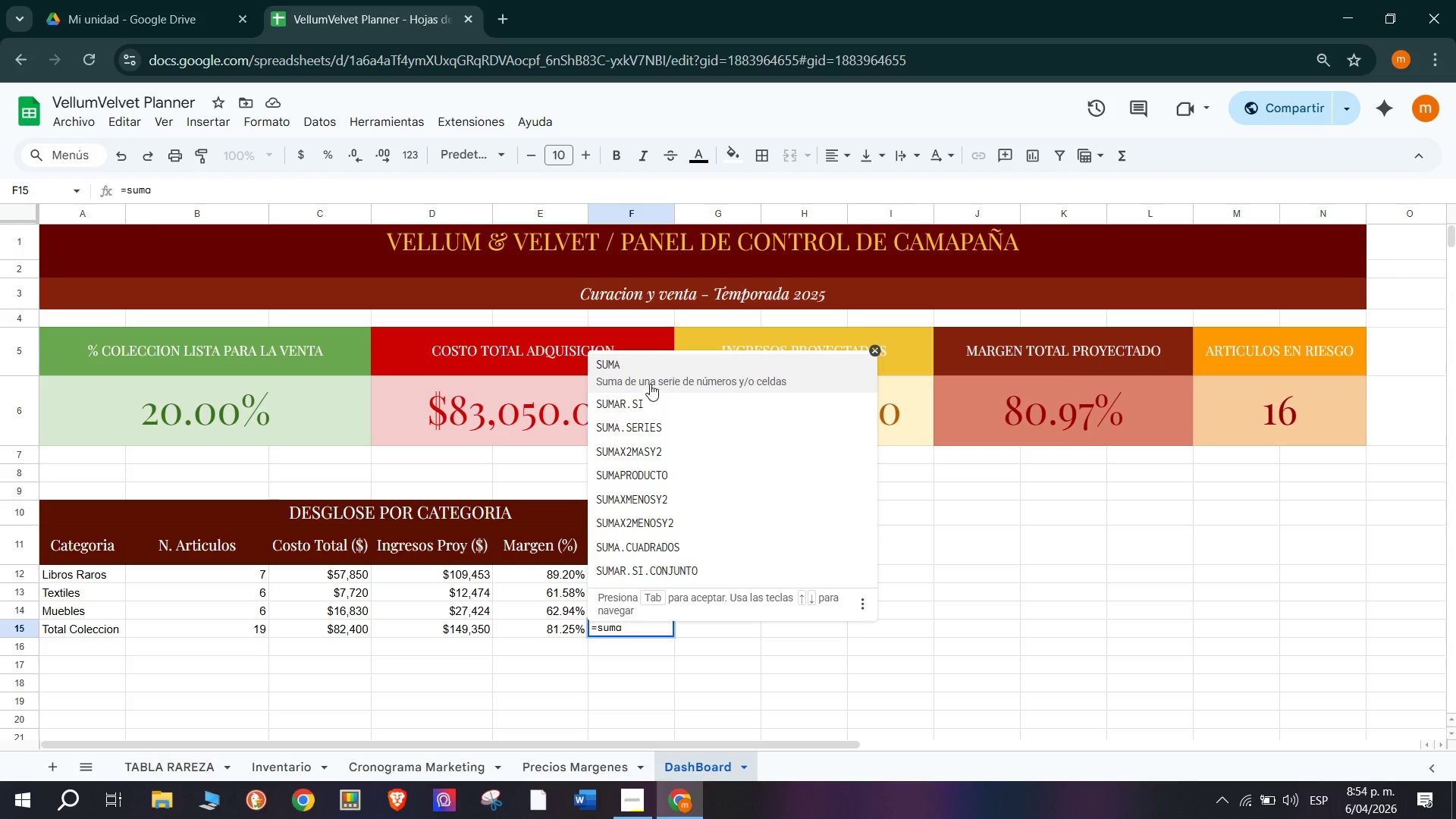 
left_click([650, 371])
 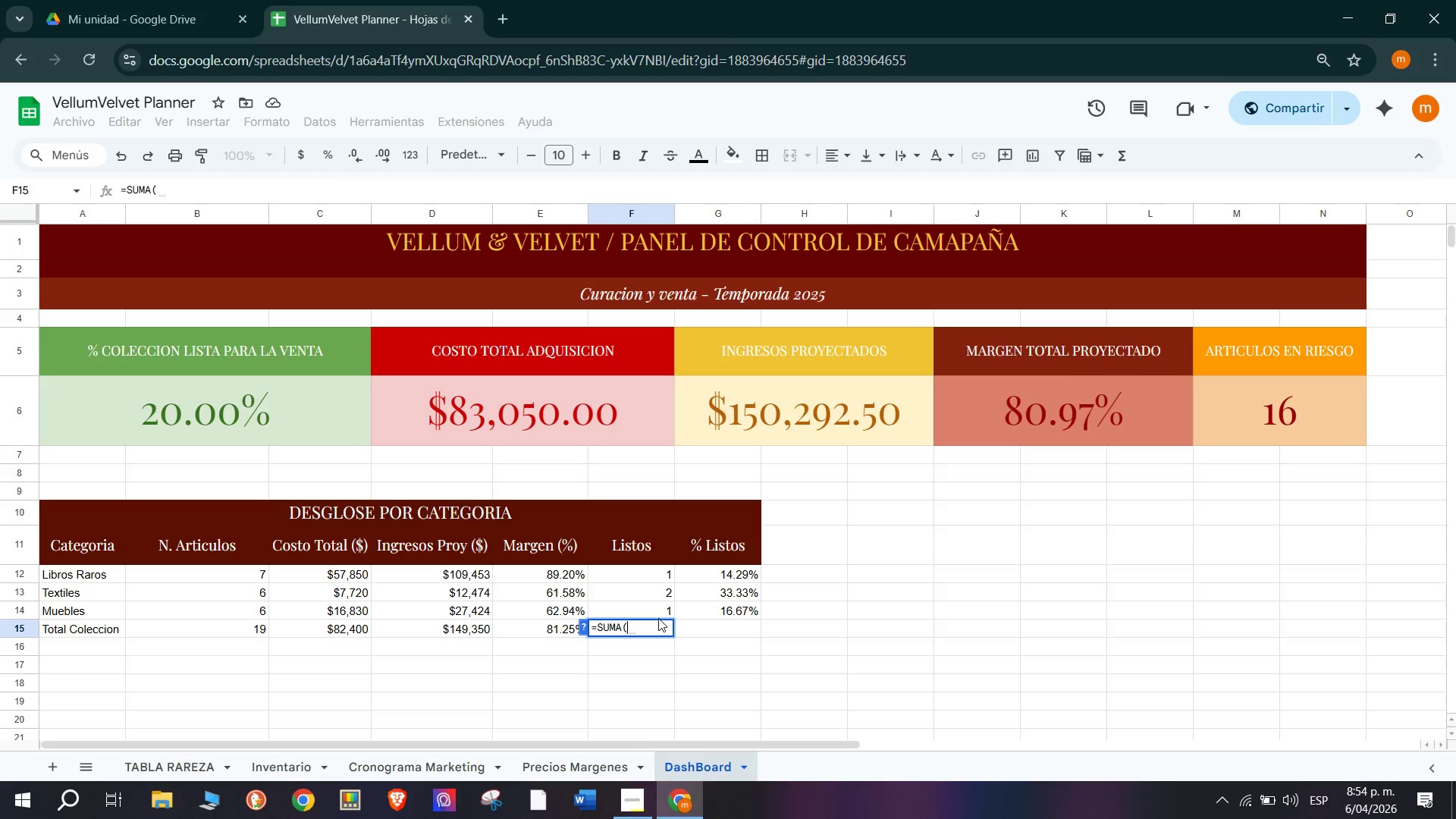 
wait(6.59)
 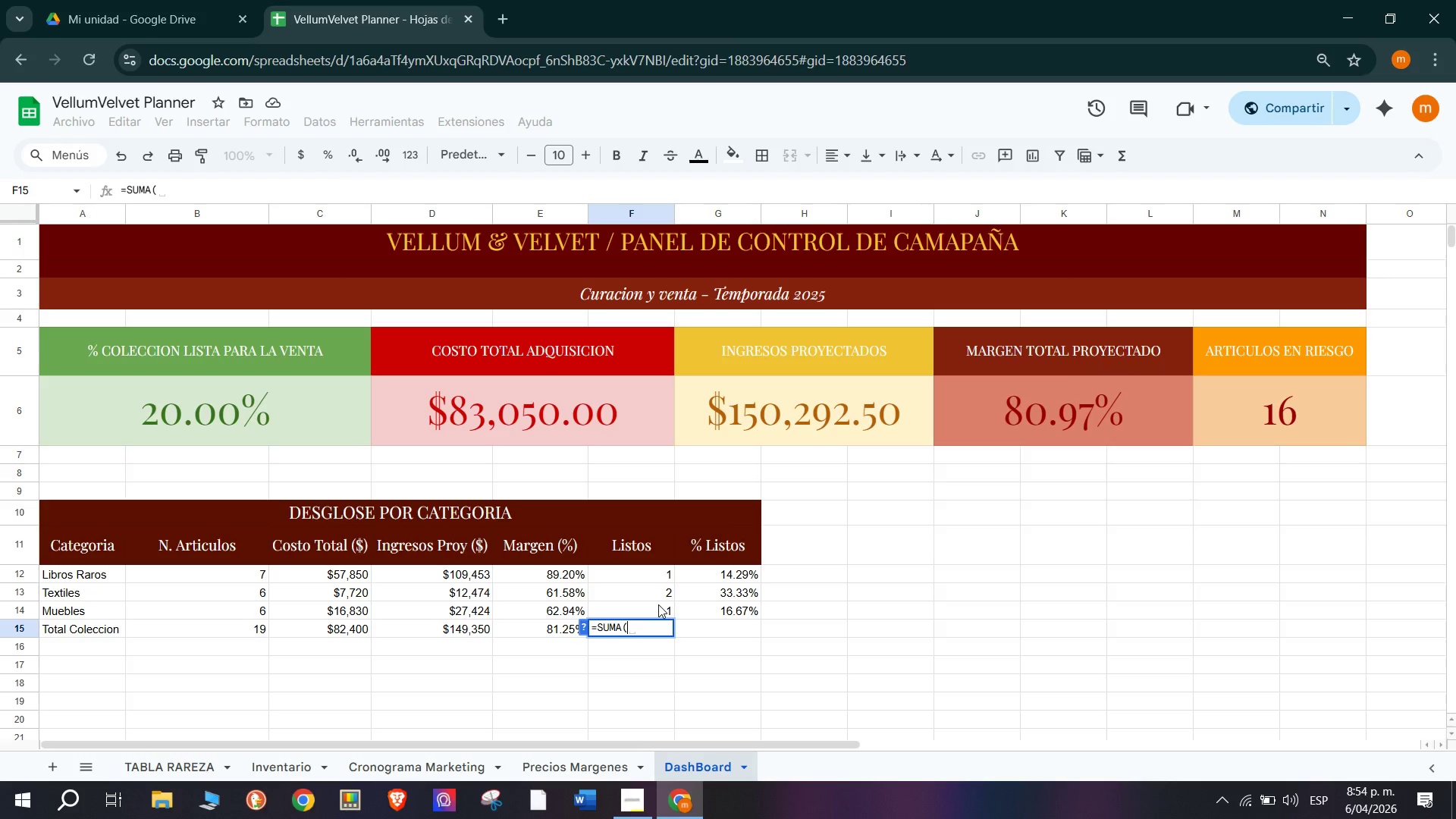 
type(f12)
 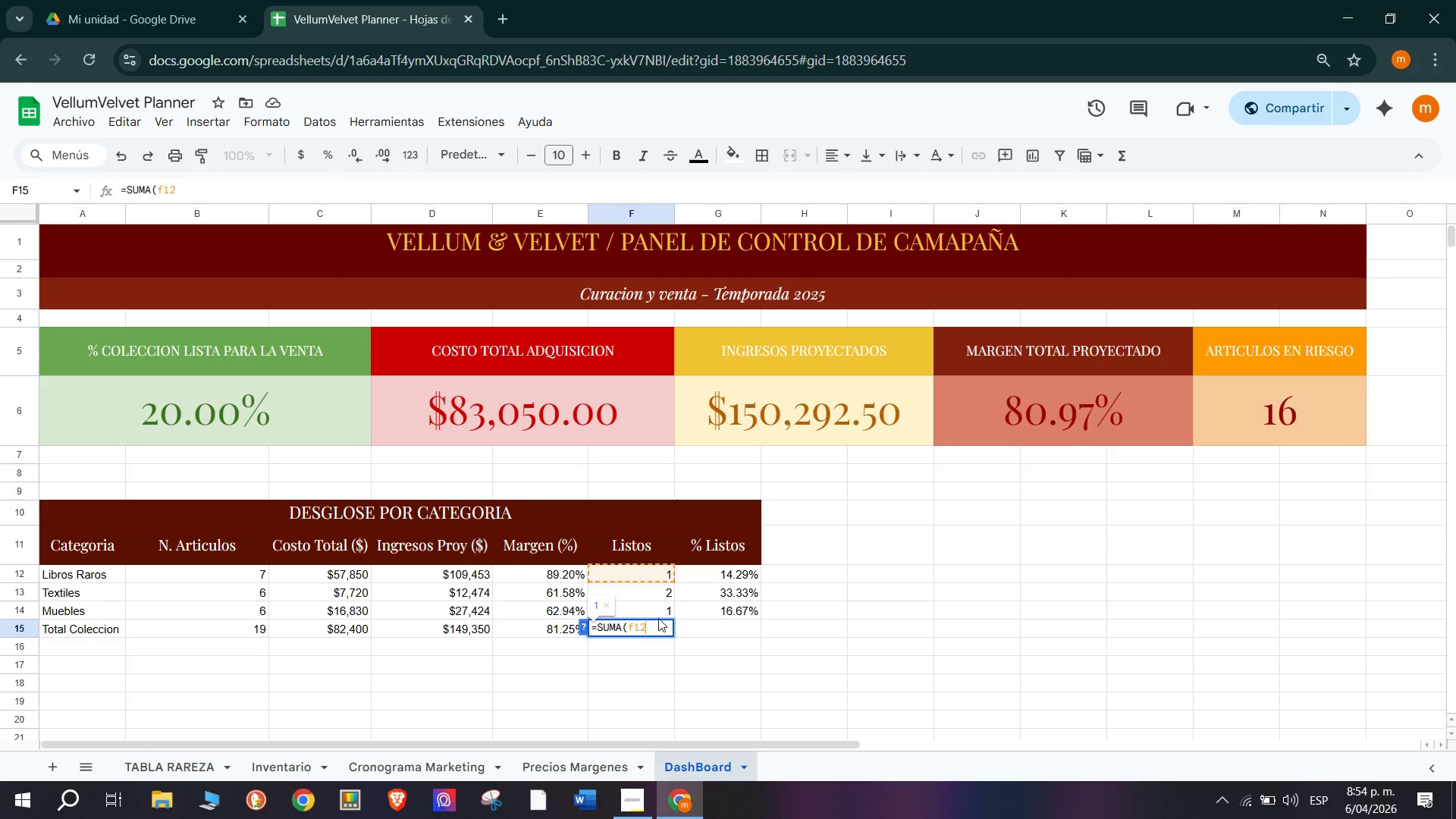 
type(>f14)
 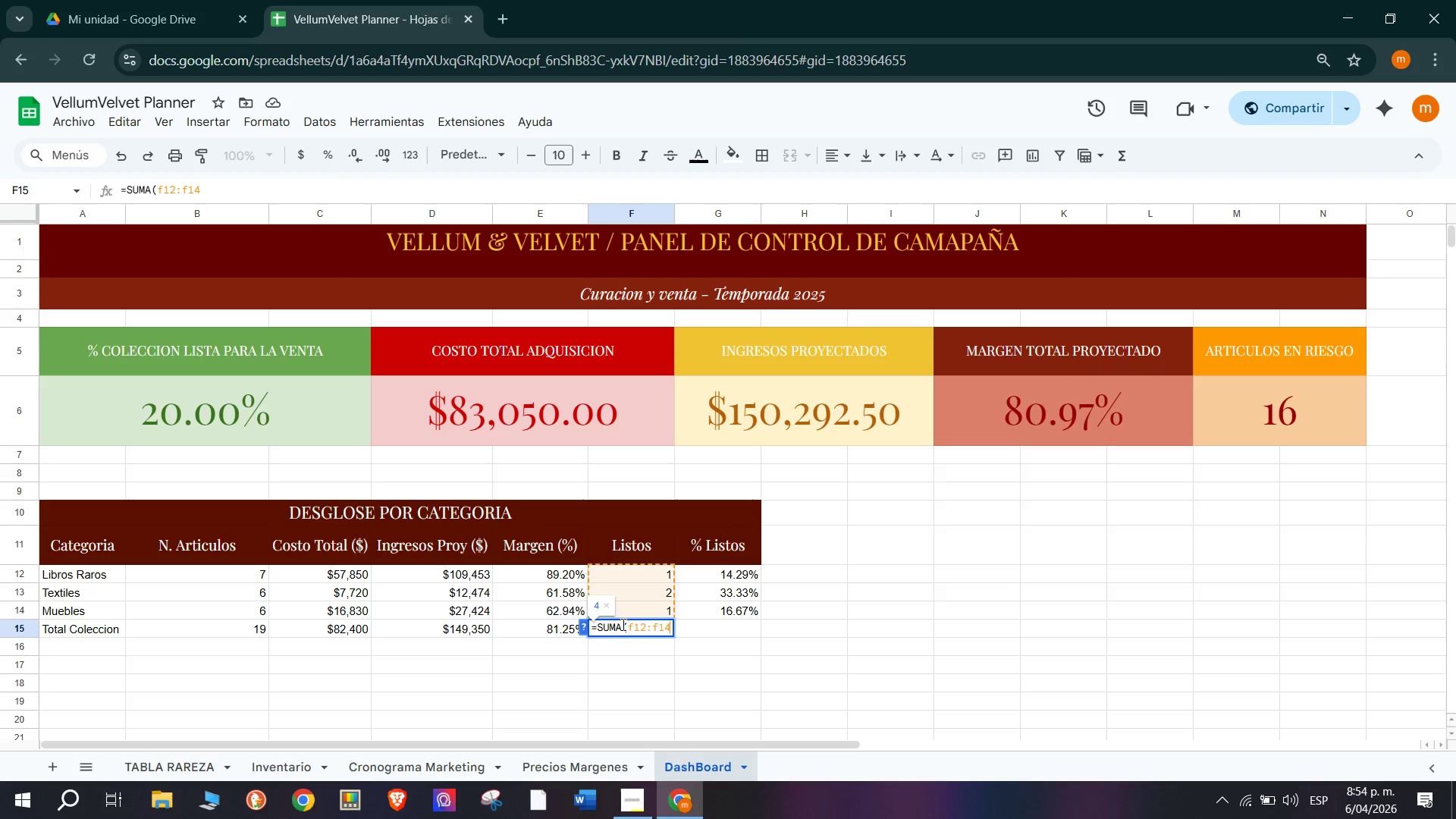 
key(Enter)
 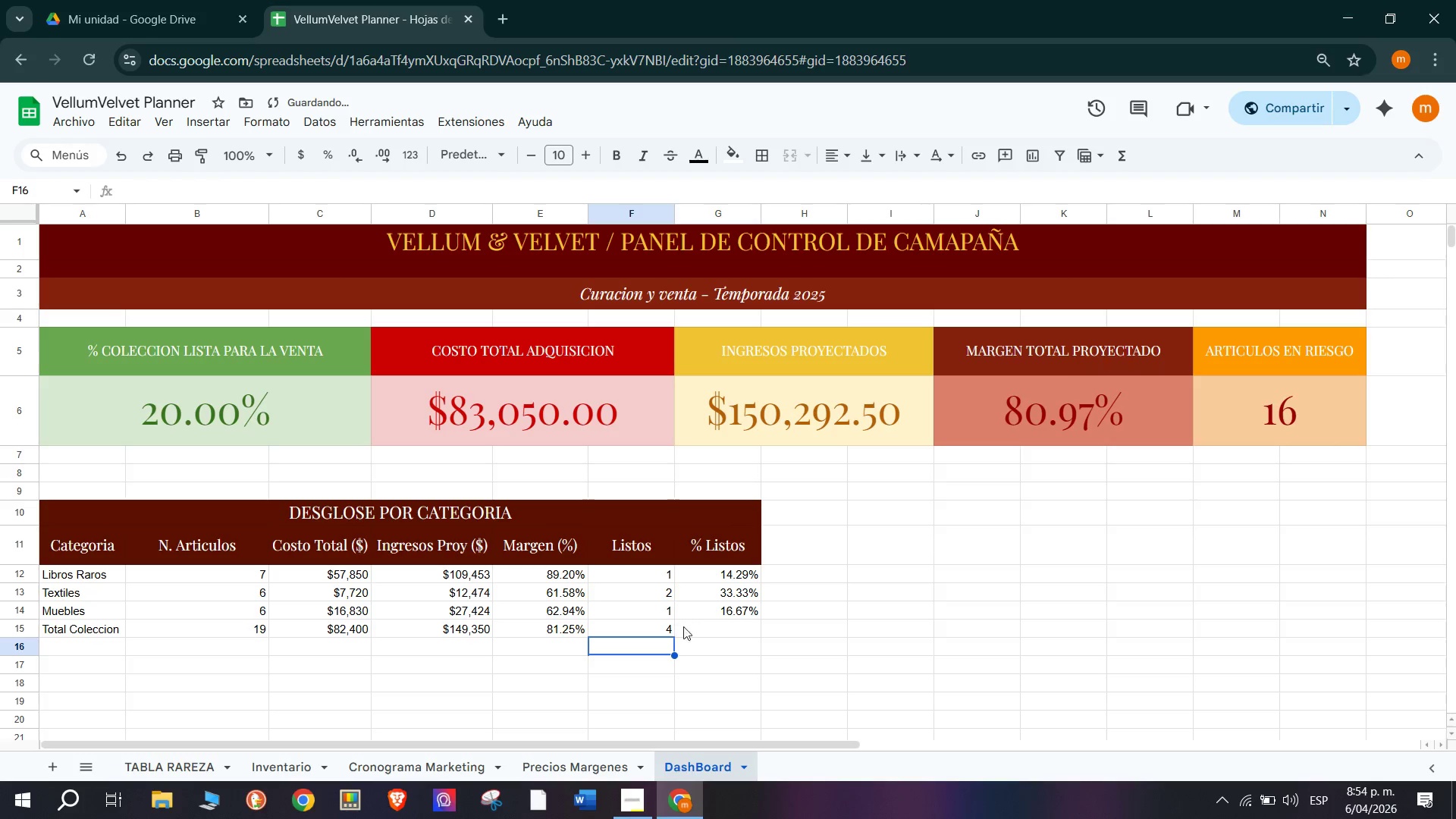 
left_click([700, 627])
 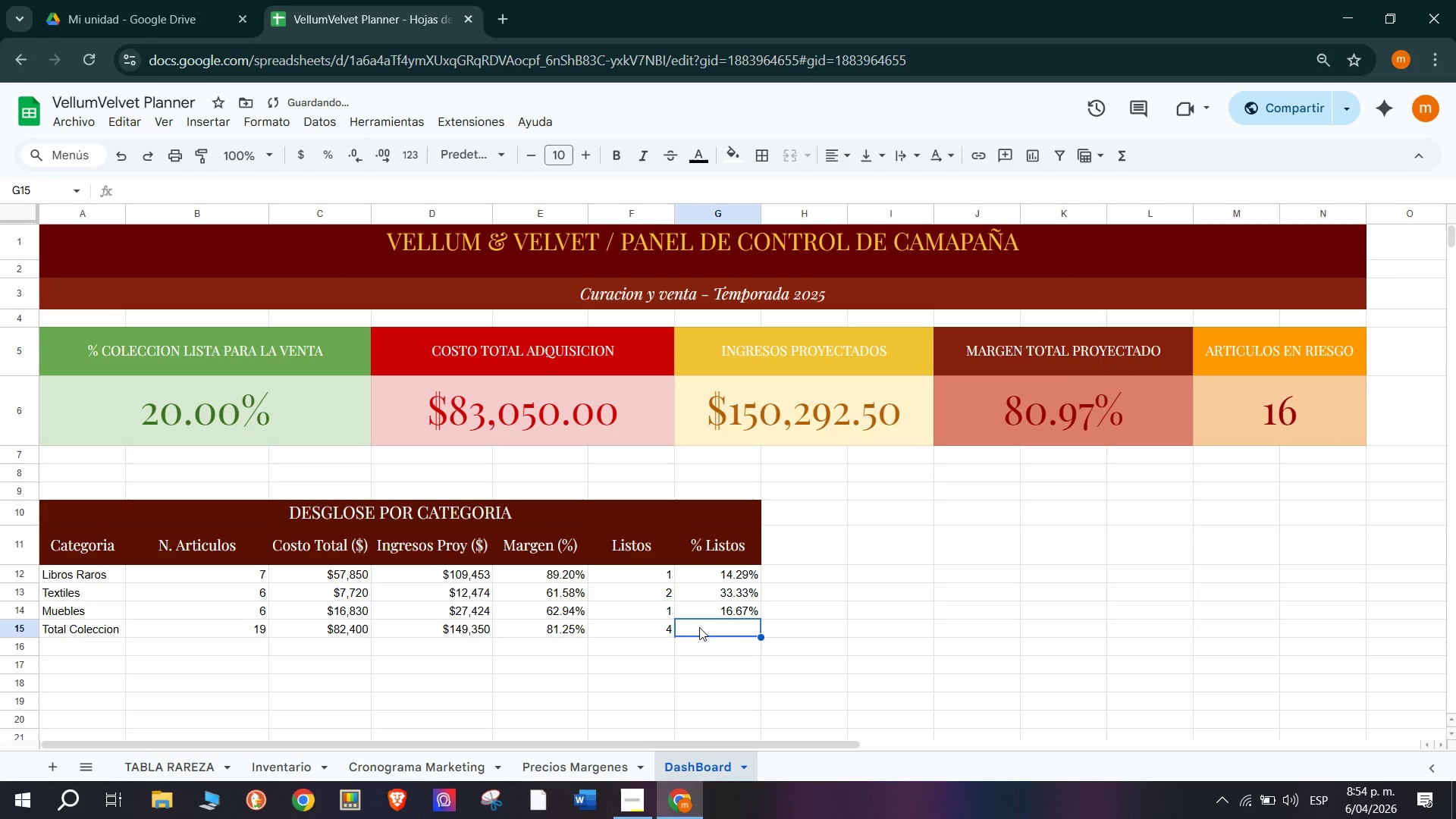 
hold_key(key=ShiftRight, duration=1.51)
 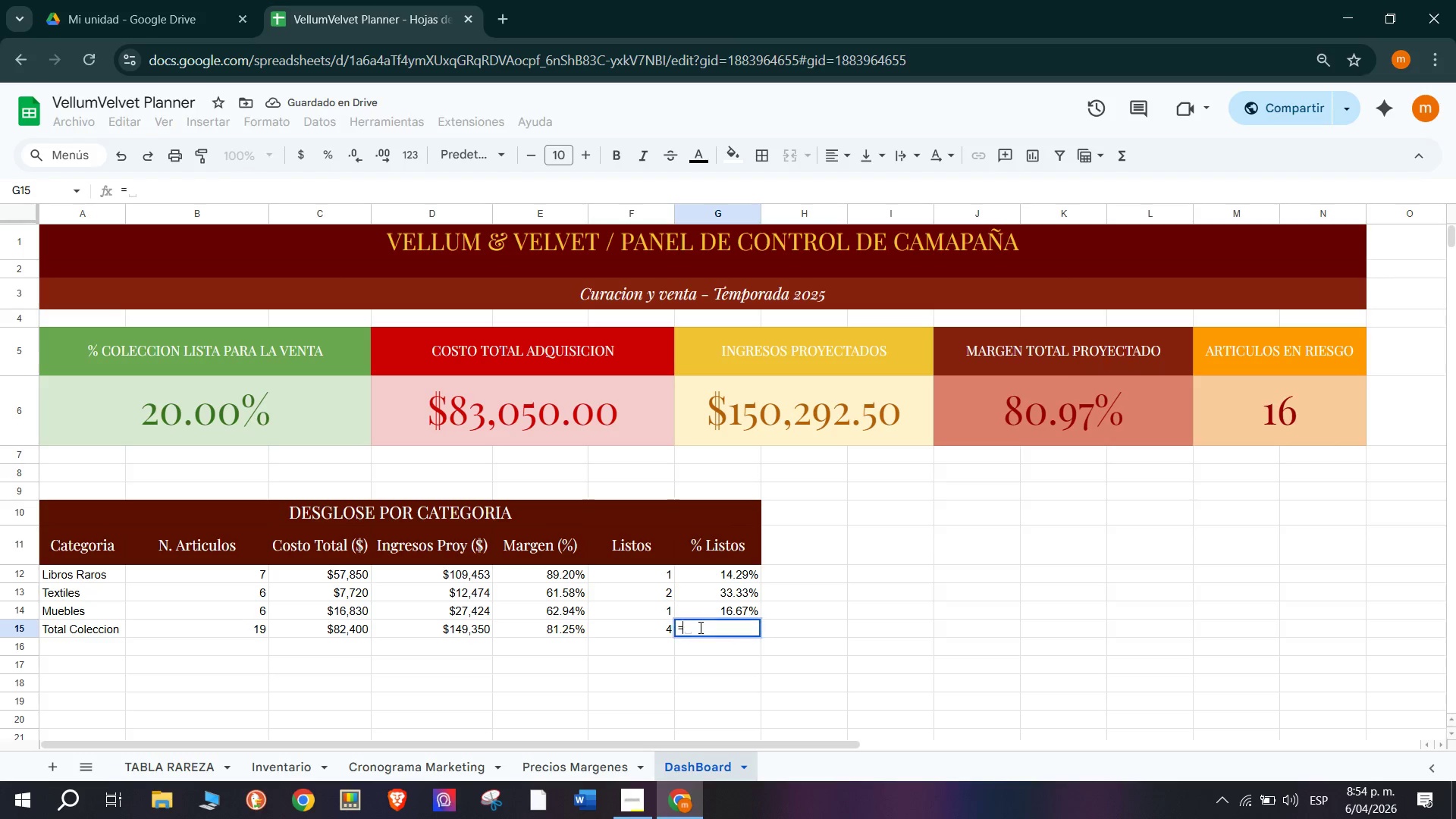 
key(Shift+0)
 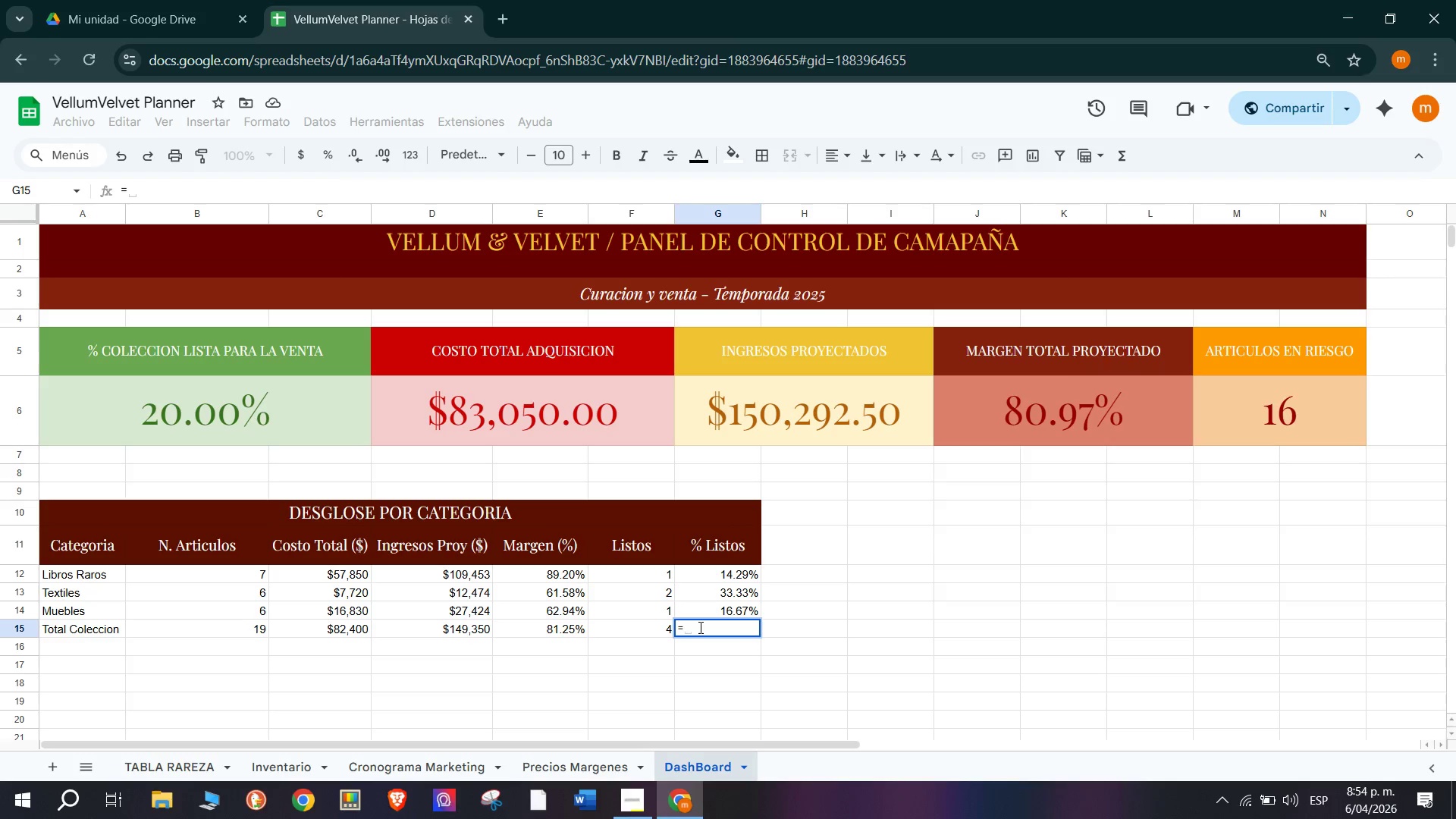 
type(si.)
 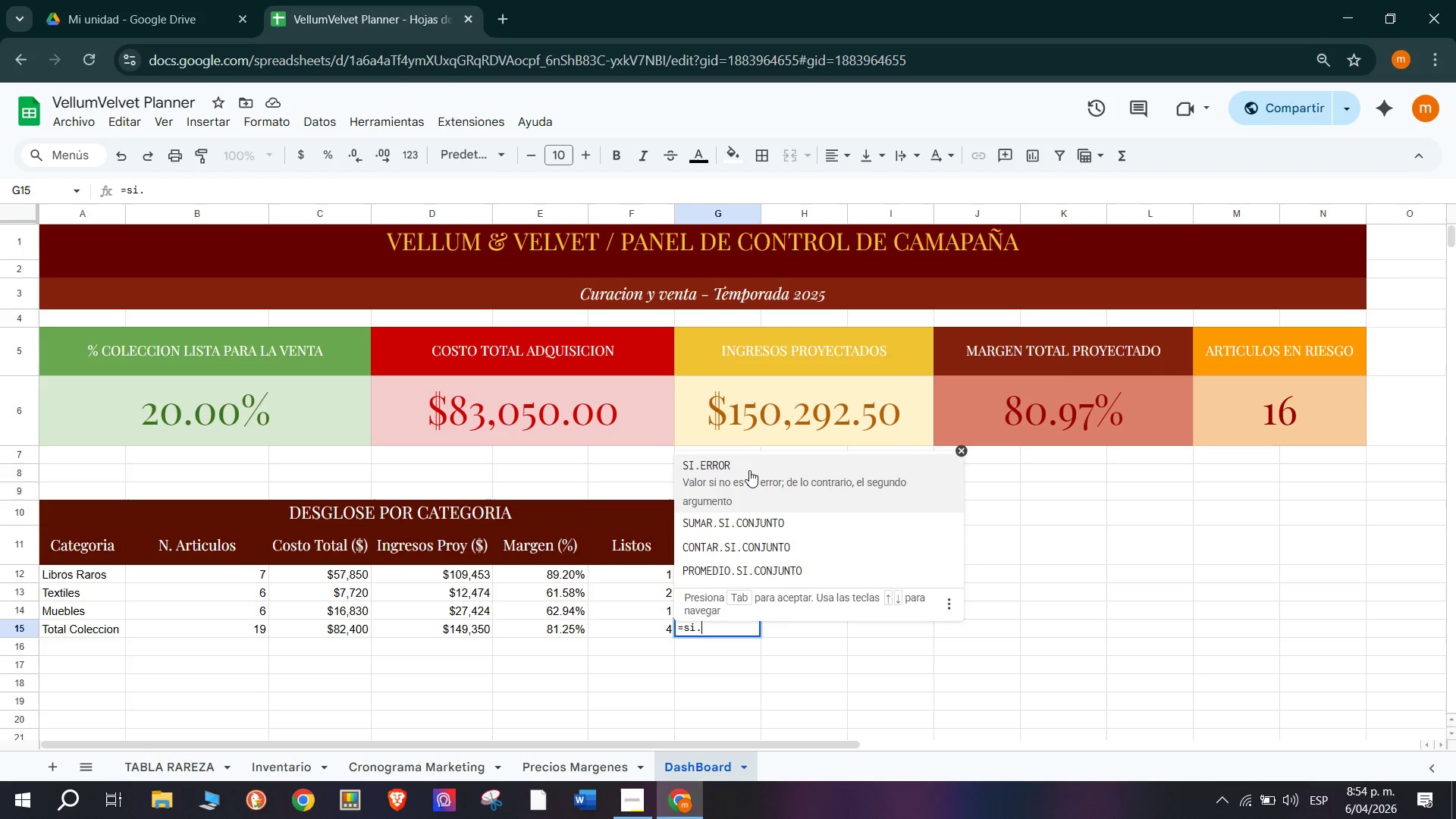 
left_click([749, 470])
 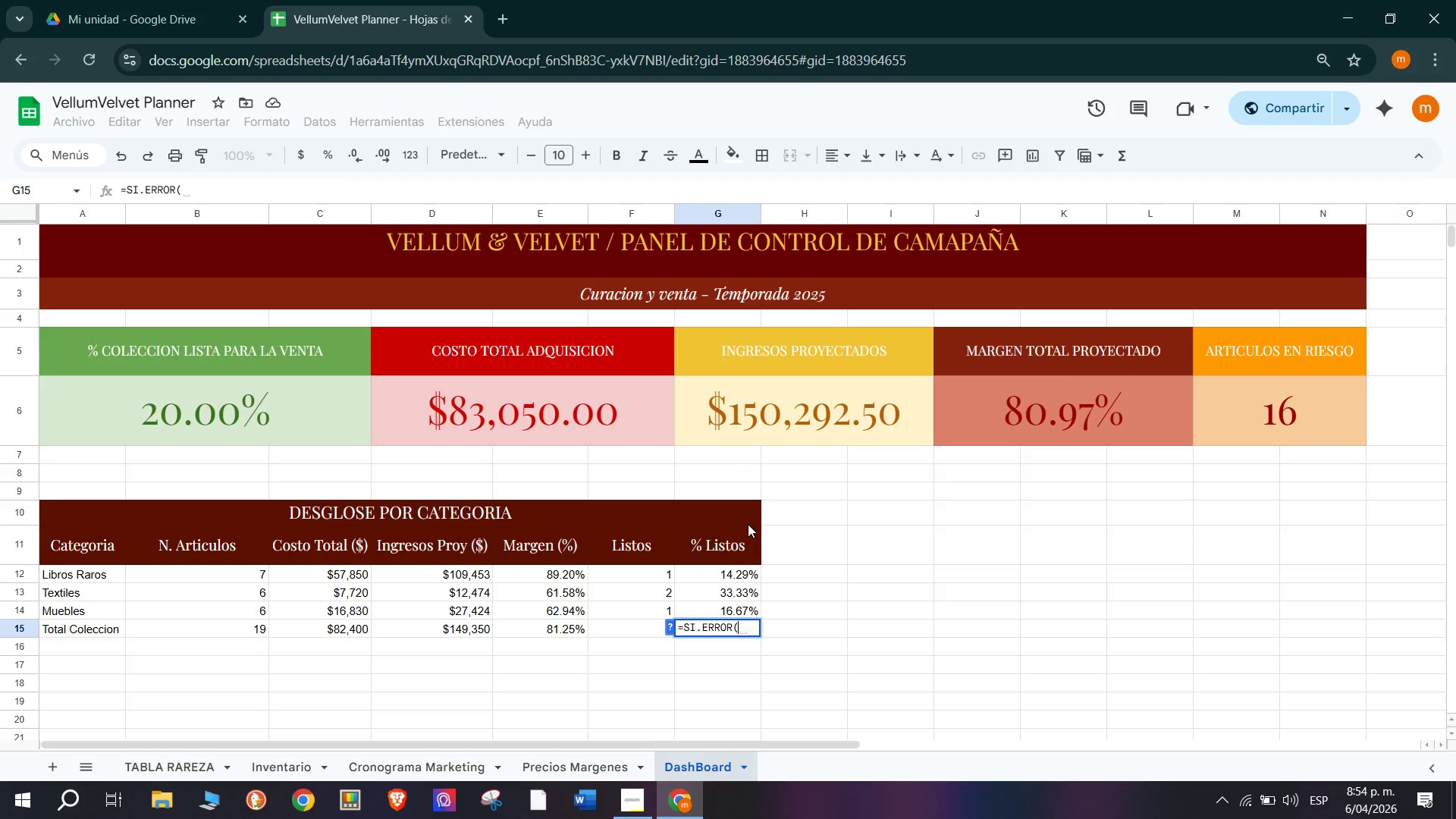 
type(f15)
 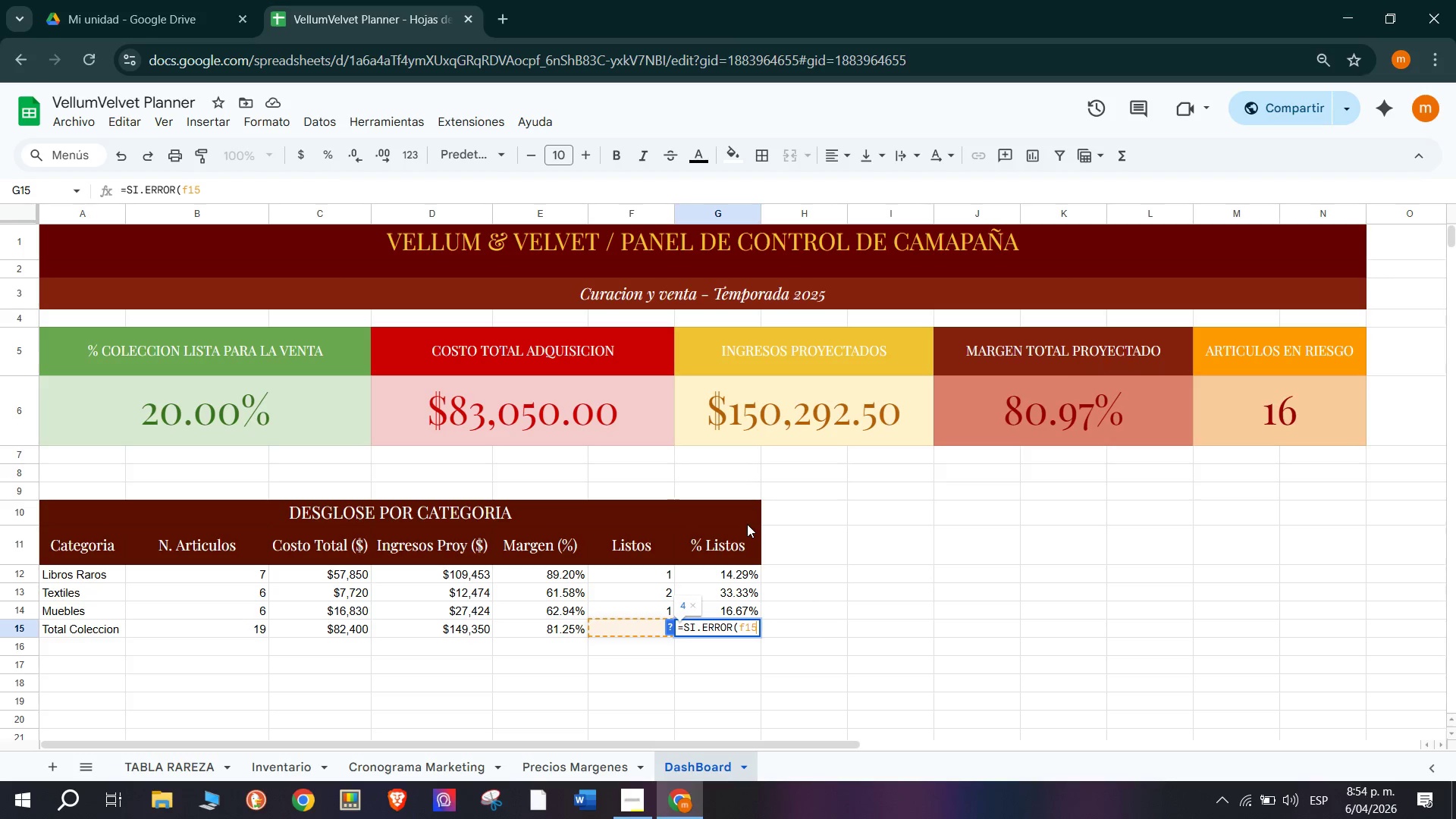 
type(&b15<0()
 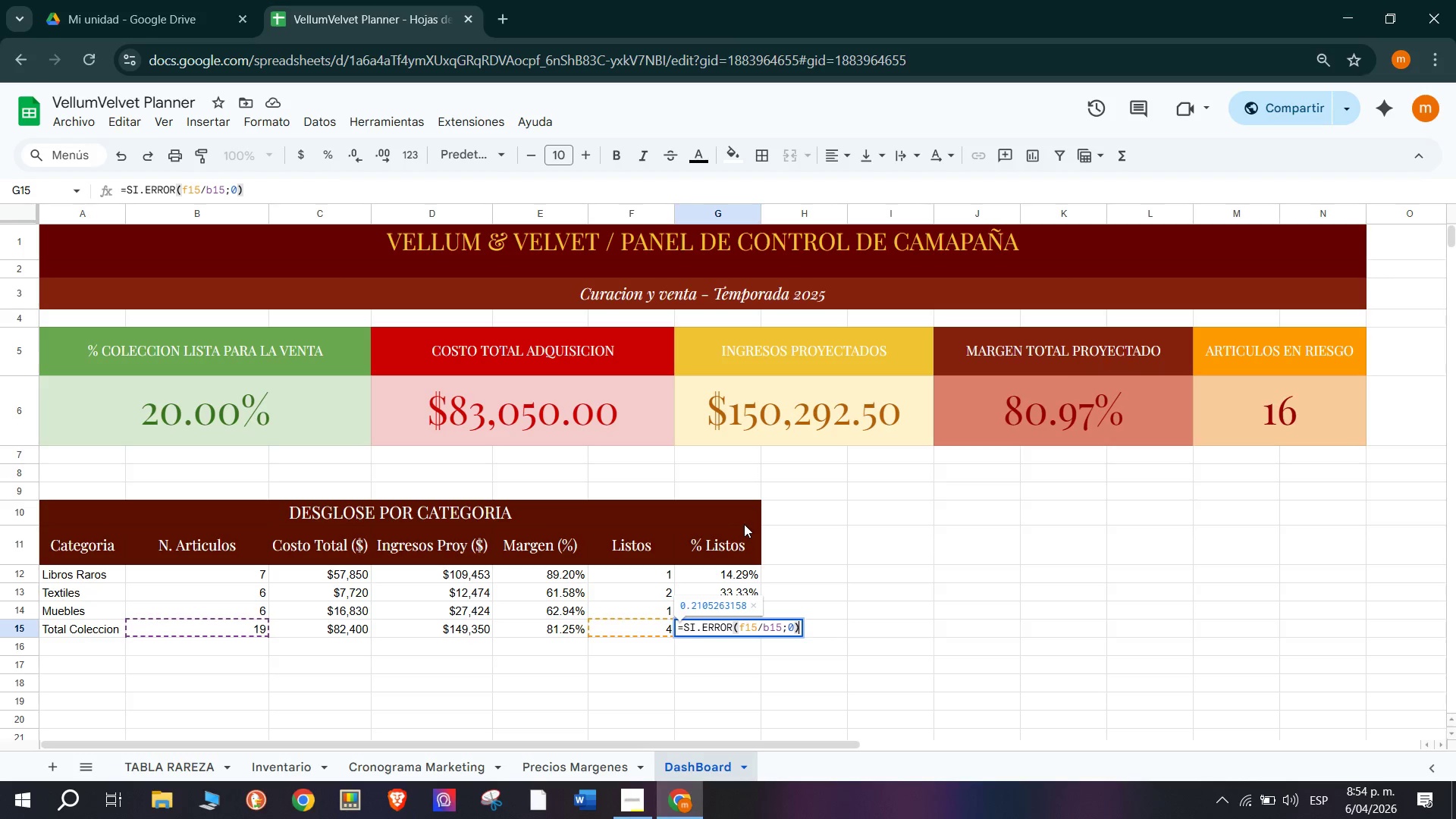 
key(Enter)
 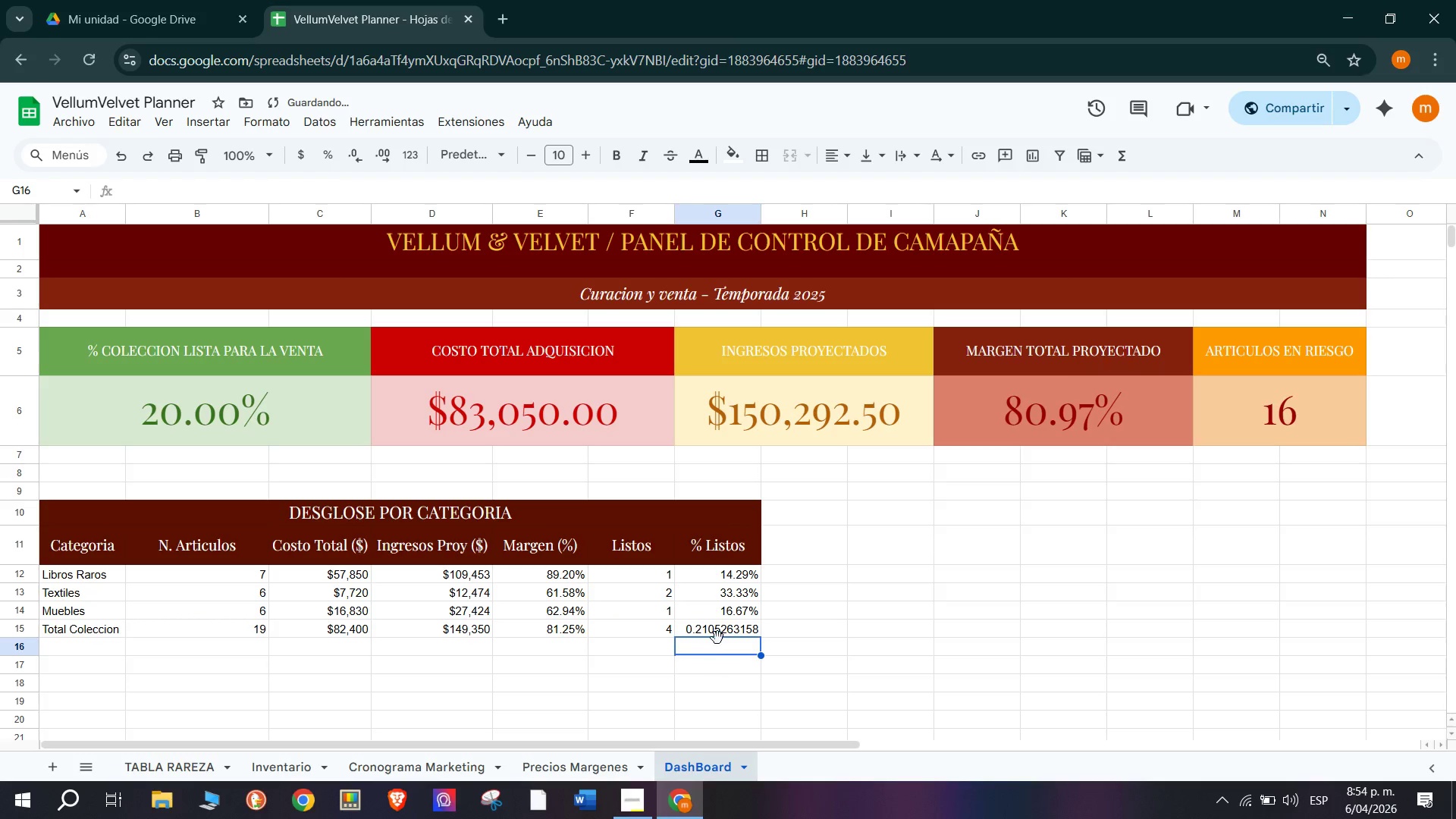 
left_click([717, 626])
 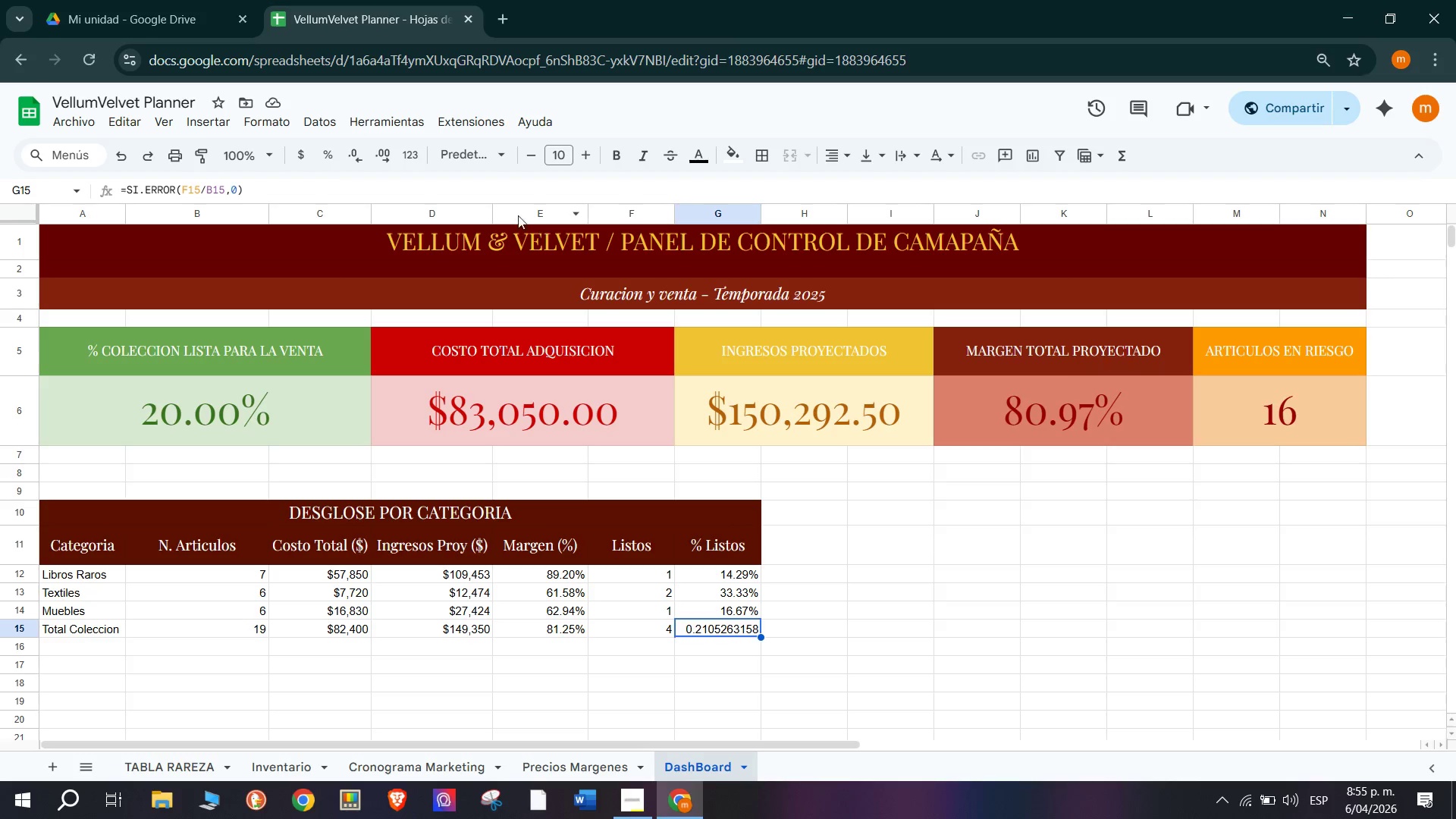 
wait(13.02)
 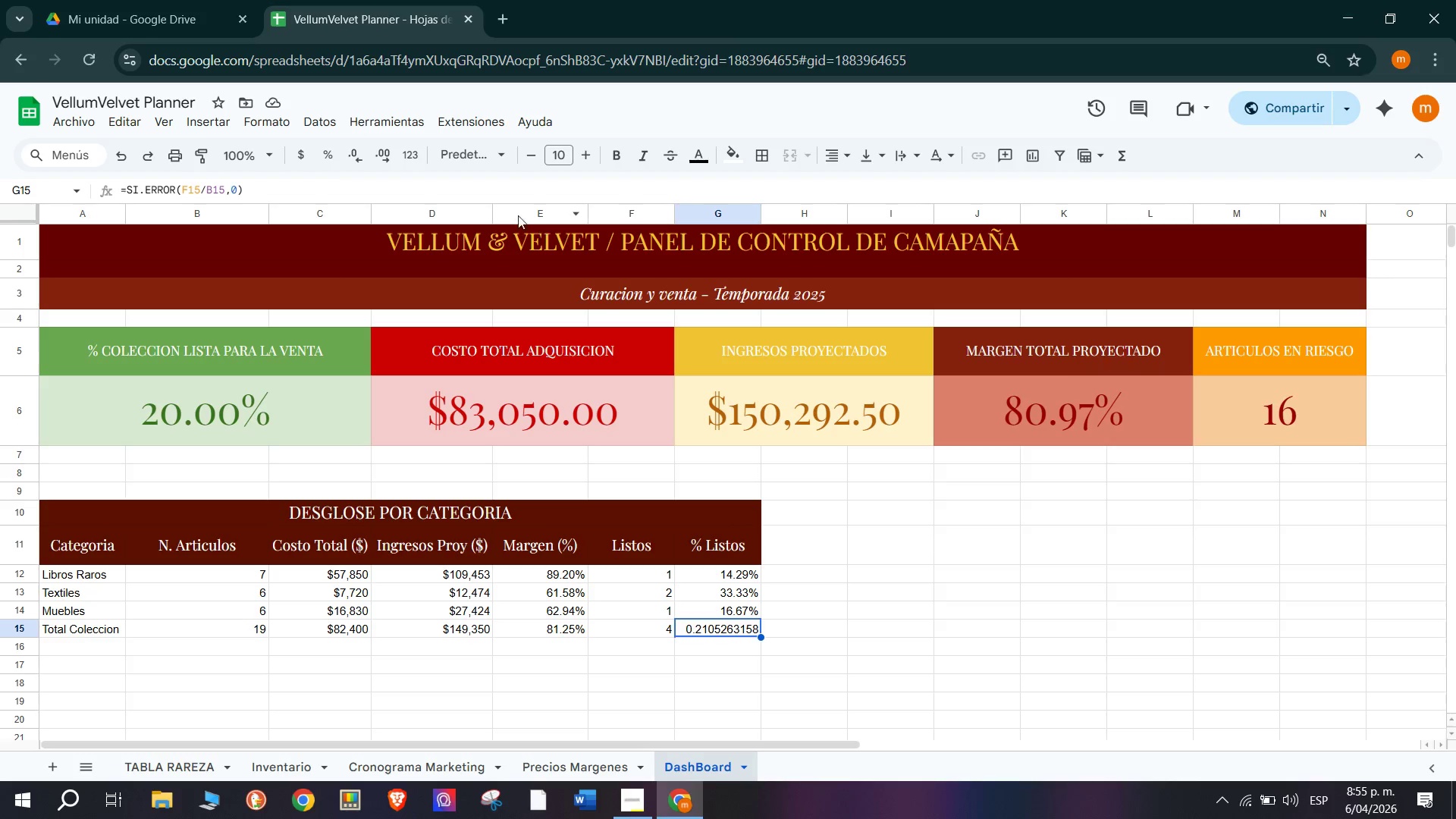 
left_click_drag(start_coordinate=[109, 629], to_coordinate=[708, 629])
 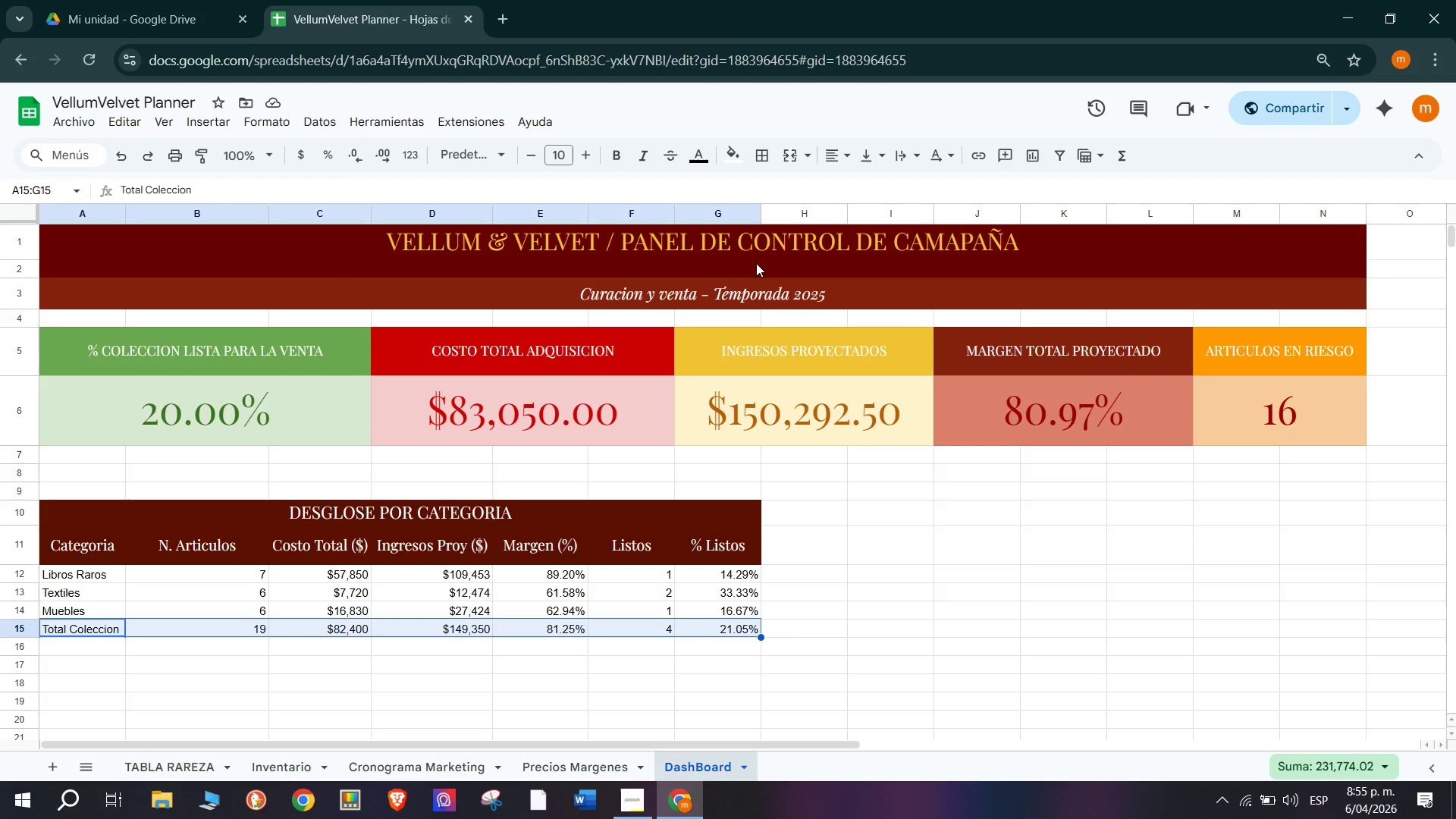 
left_click([725, 147])
 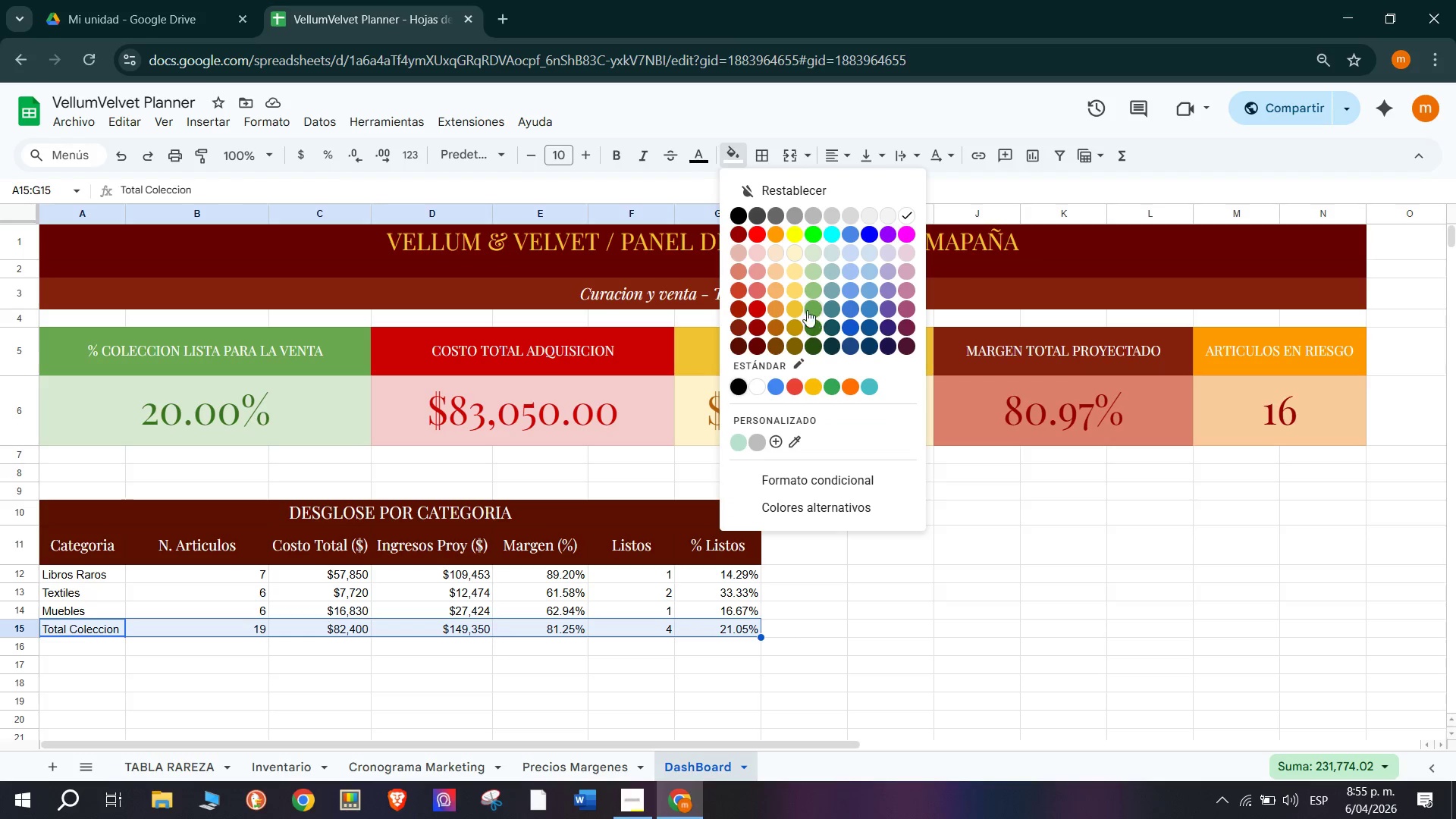 
left_click([800, 302])
 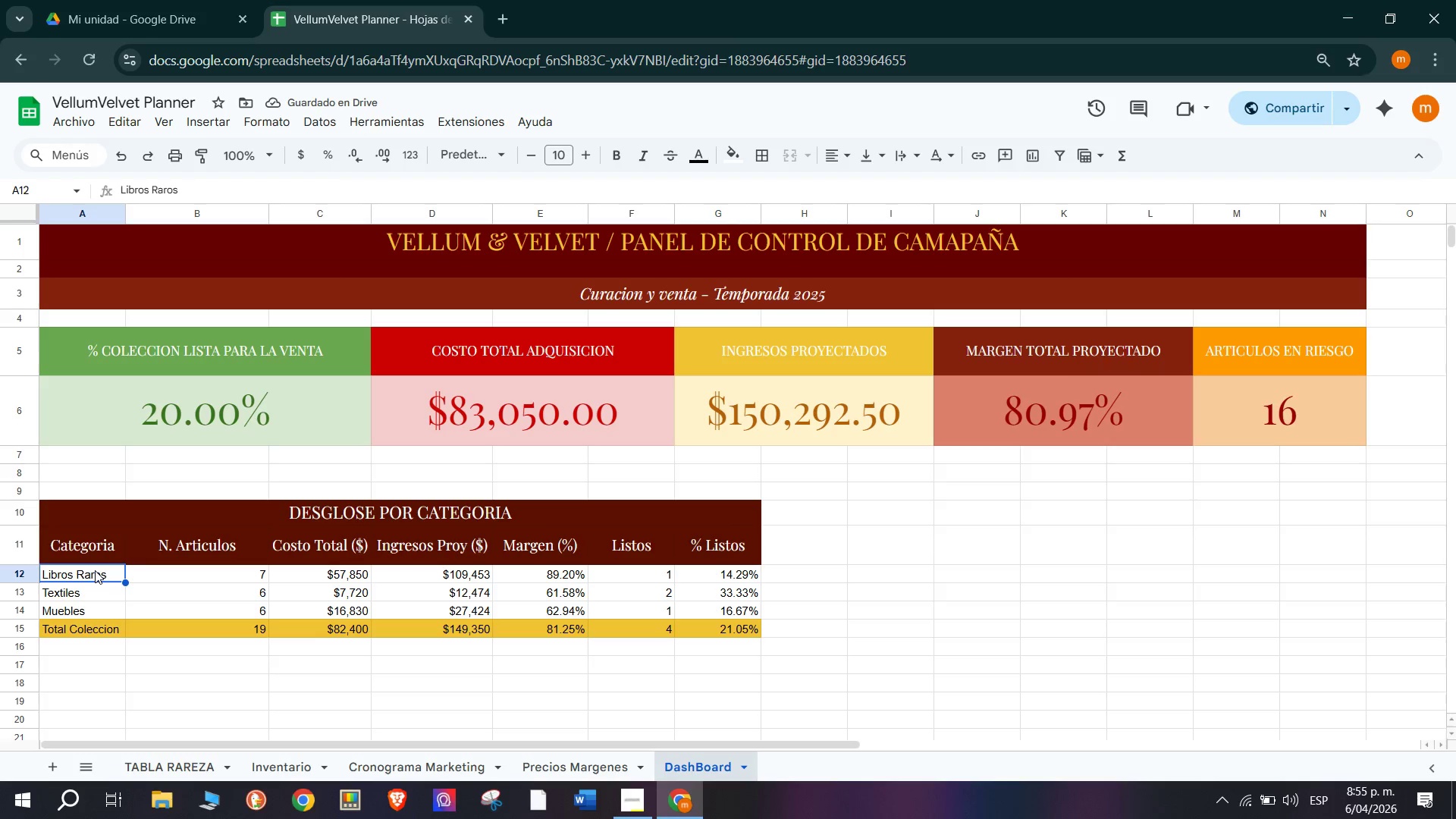 
wait(10.2)
 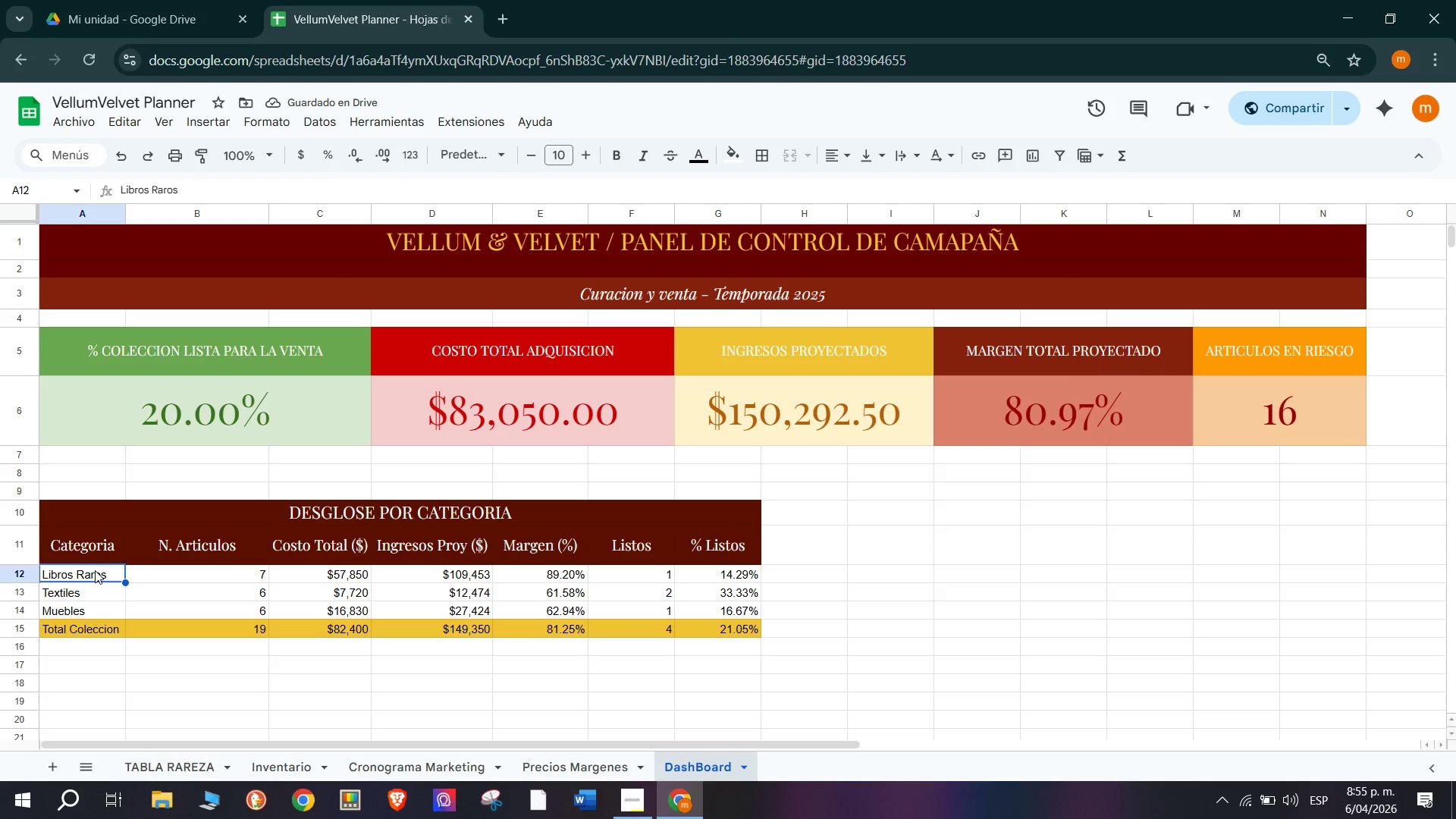 
left_click_drag(start_coordinate=[110, 571], to_coordinate=[736, 605])
 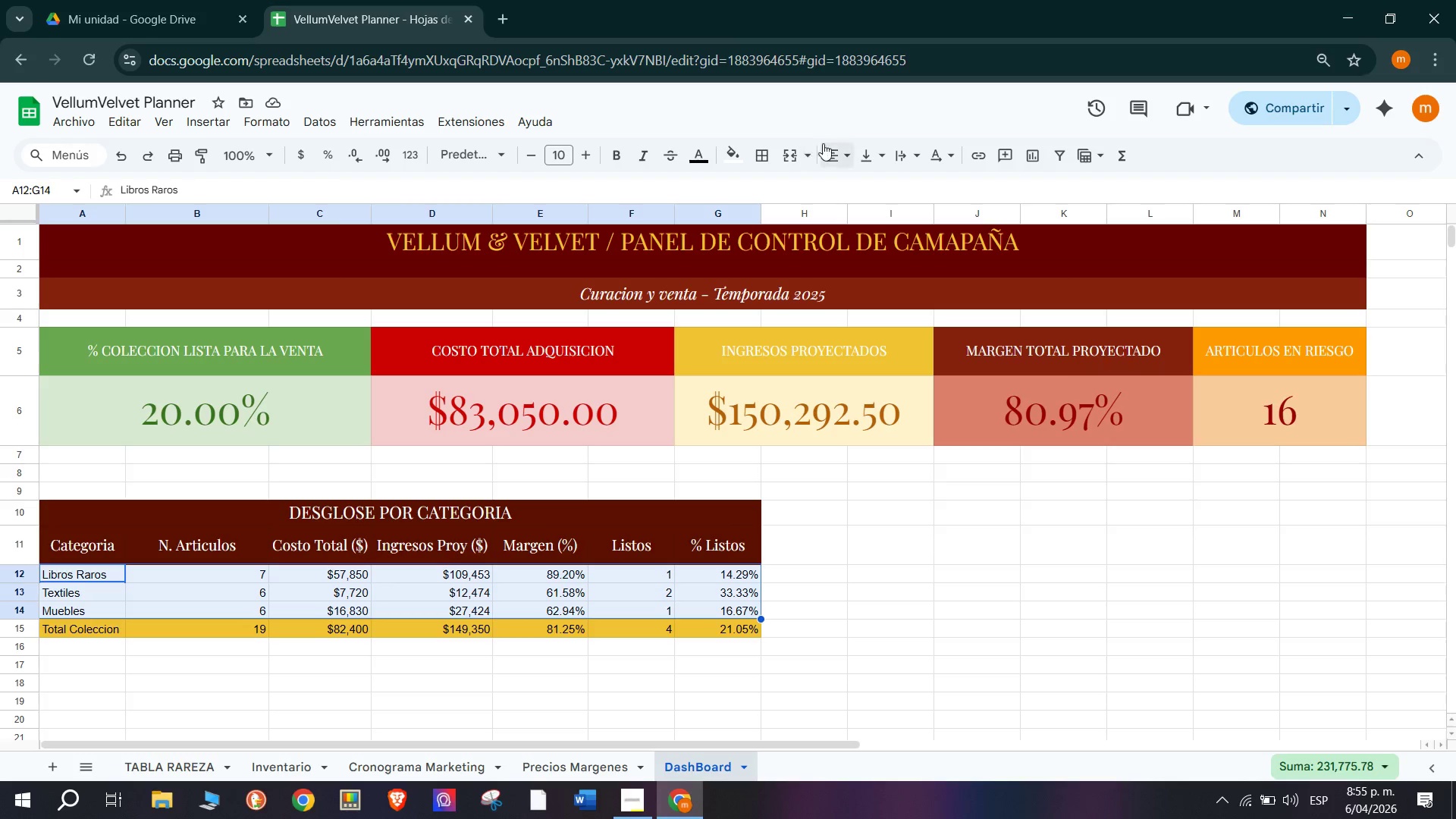 
left_click([739, 163])
 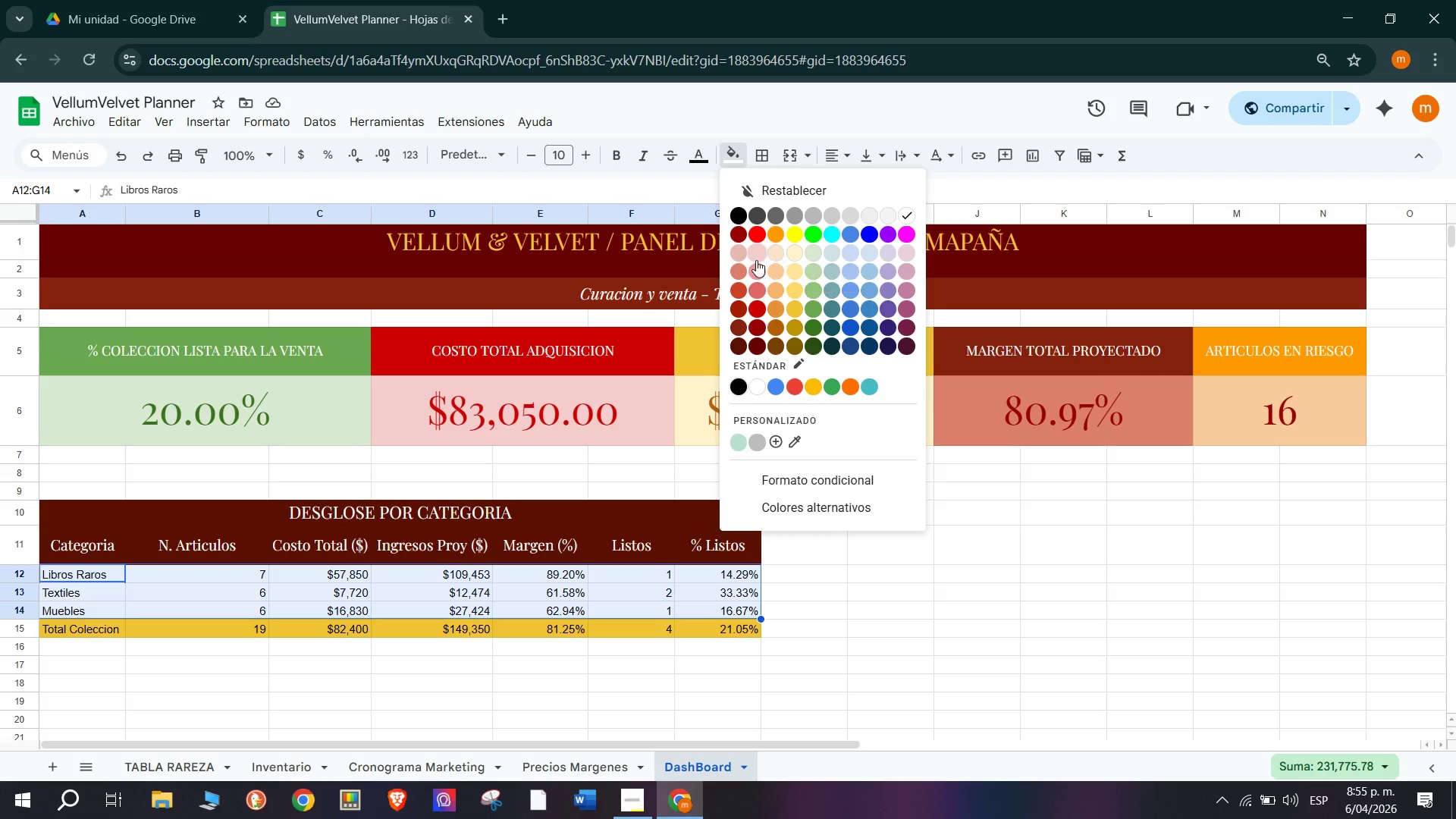 
left_click([777, 255])
 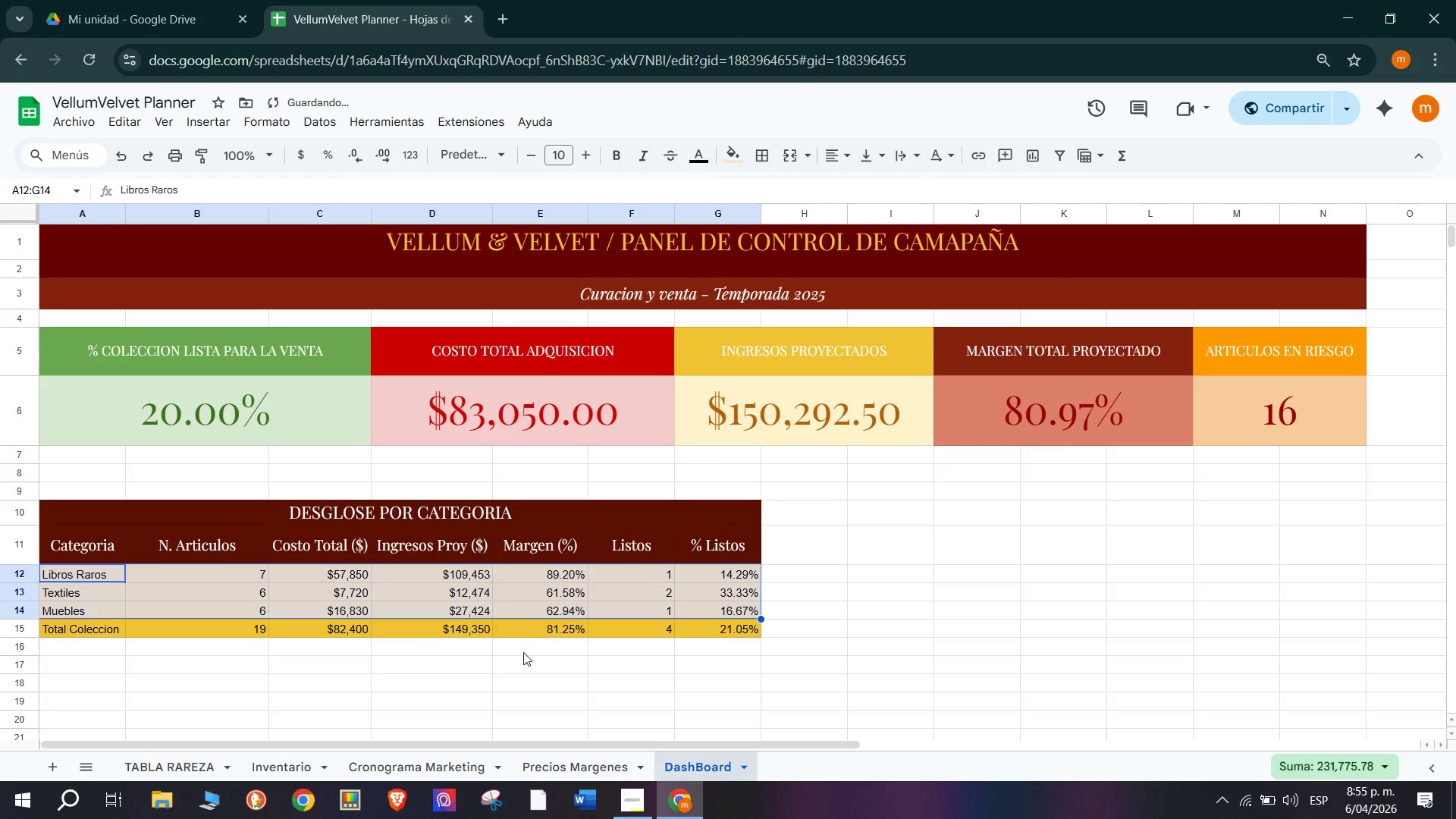 
left_click([561, 694])
 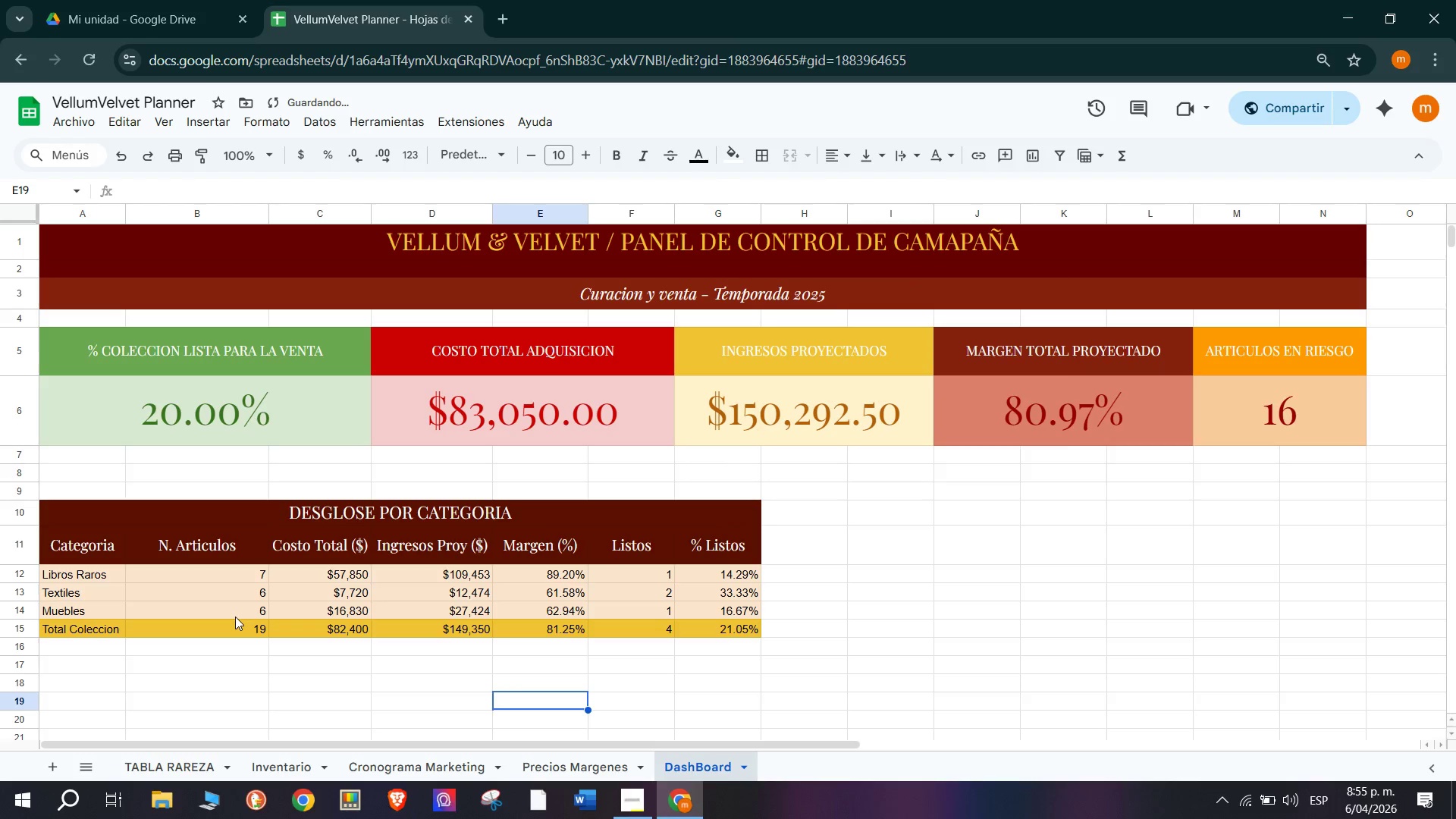 
scroll: coordinate [235, 617], scroll_direction: down, amount: 1.0
 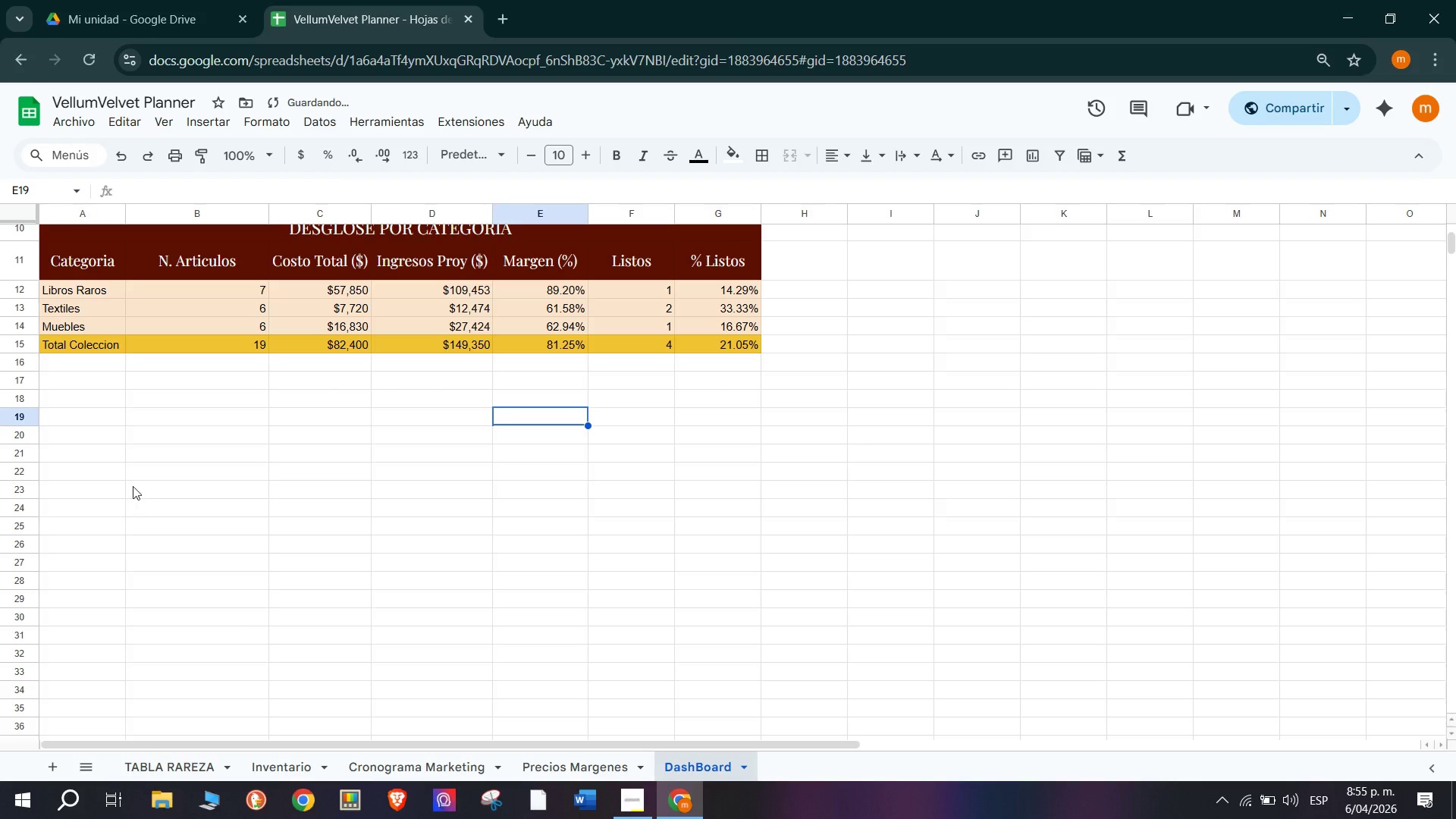 
left_click([133, 482])
 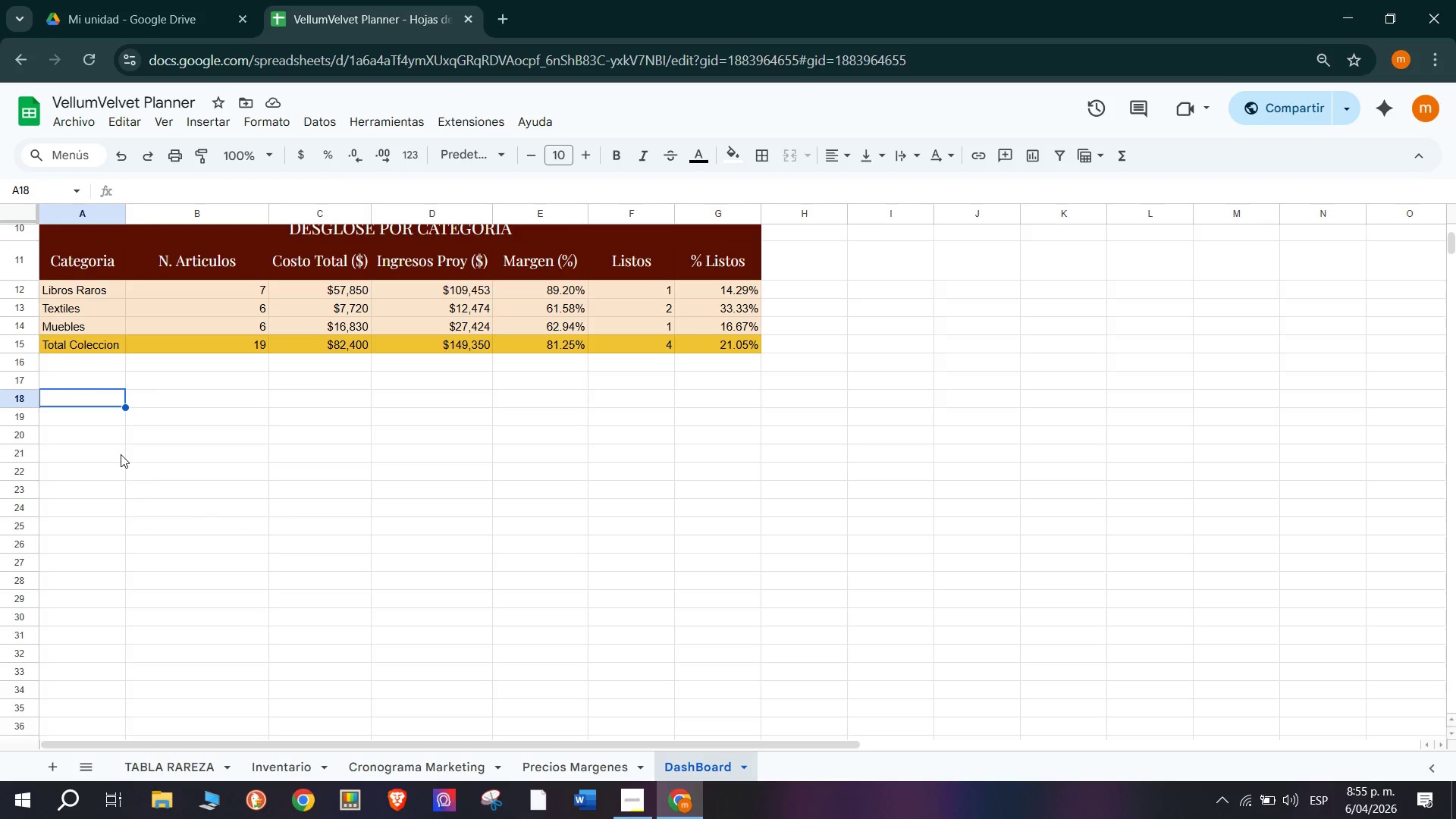 
wait(9.11)
 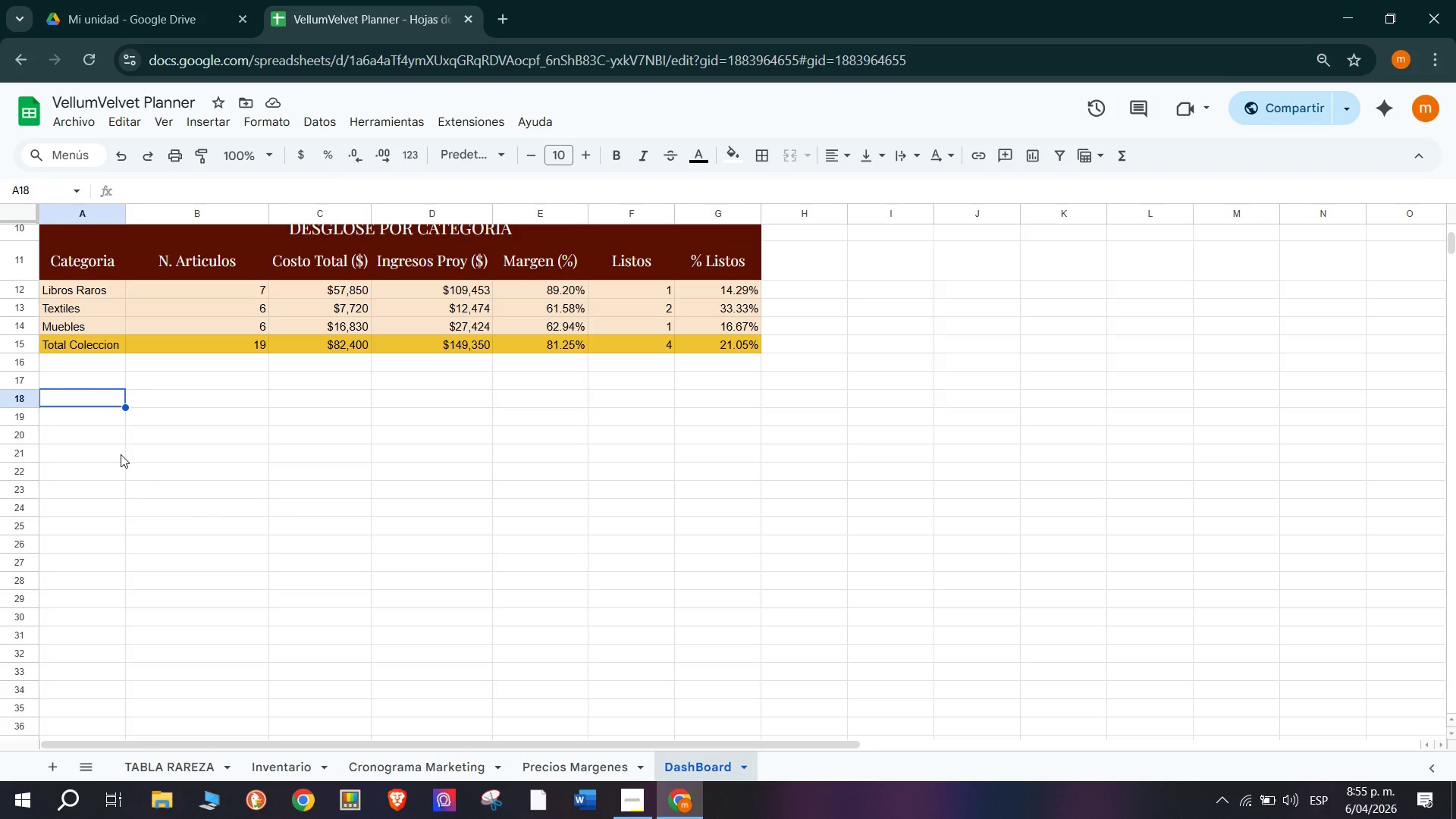 
left_click_drag(start_coordinate=[102, 400], to_coordinate=[722, 402])
 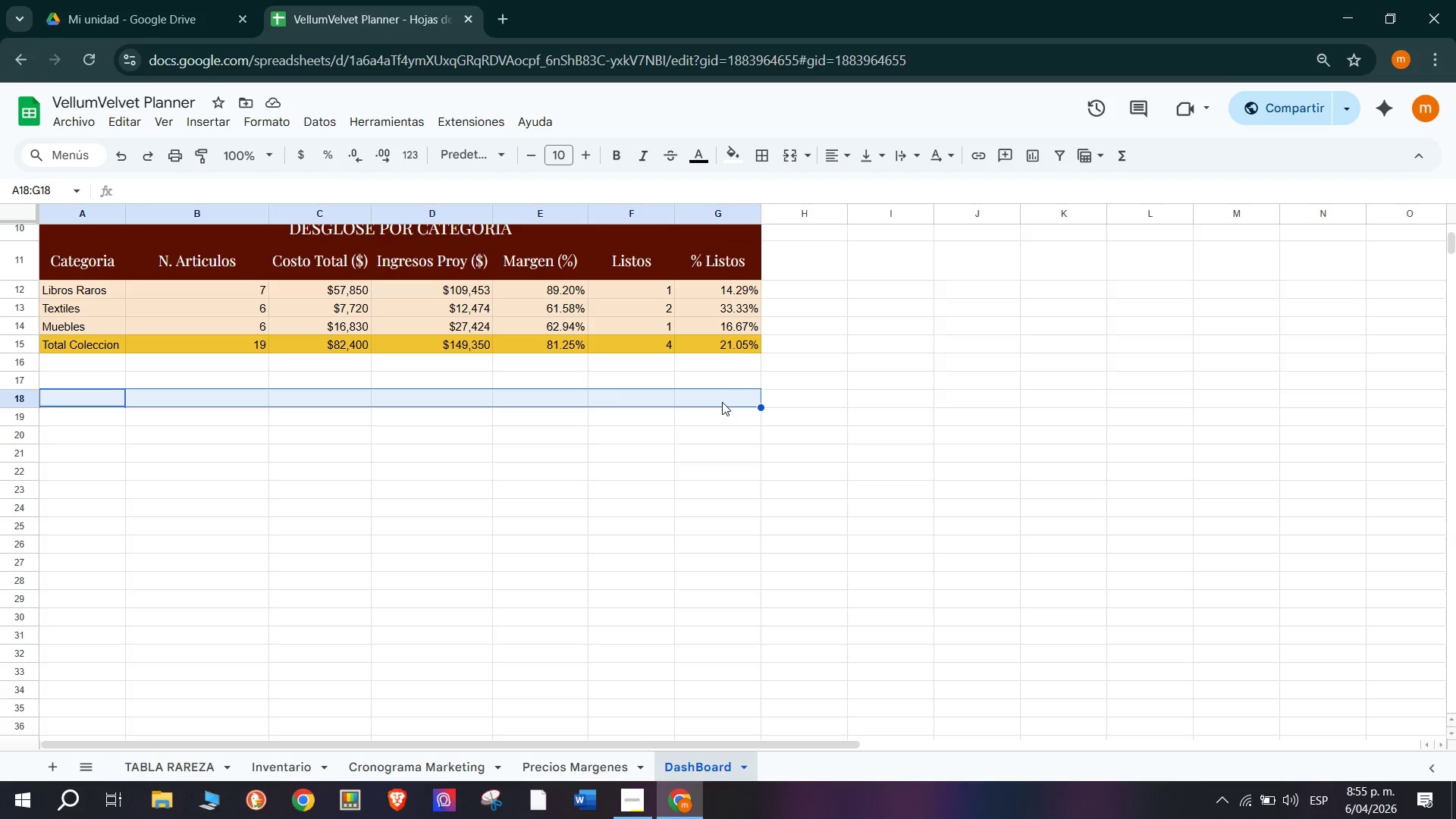 
wait(10.99)
 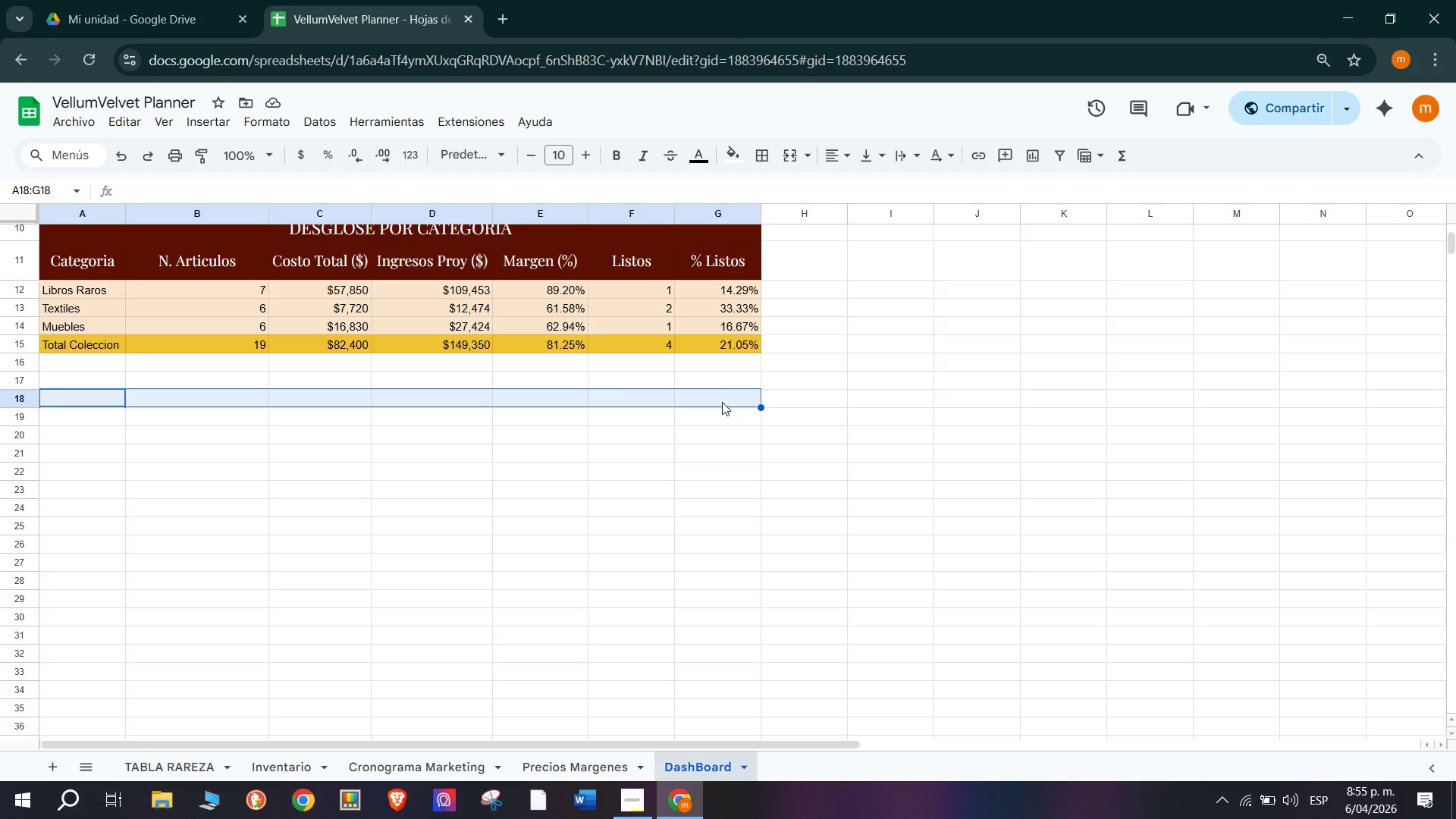 
left_click([80, 404])
 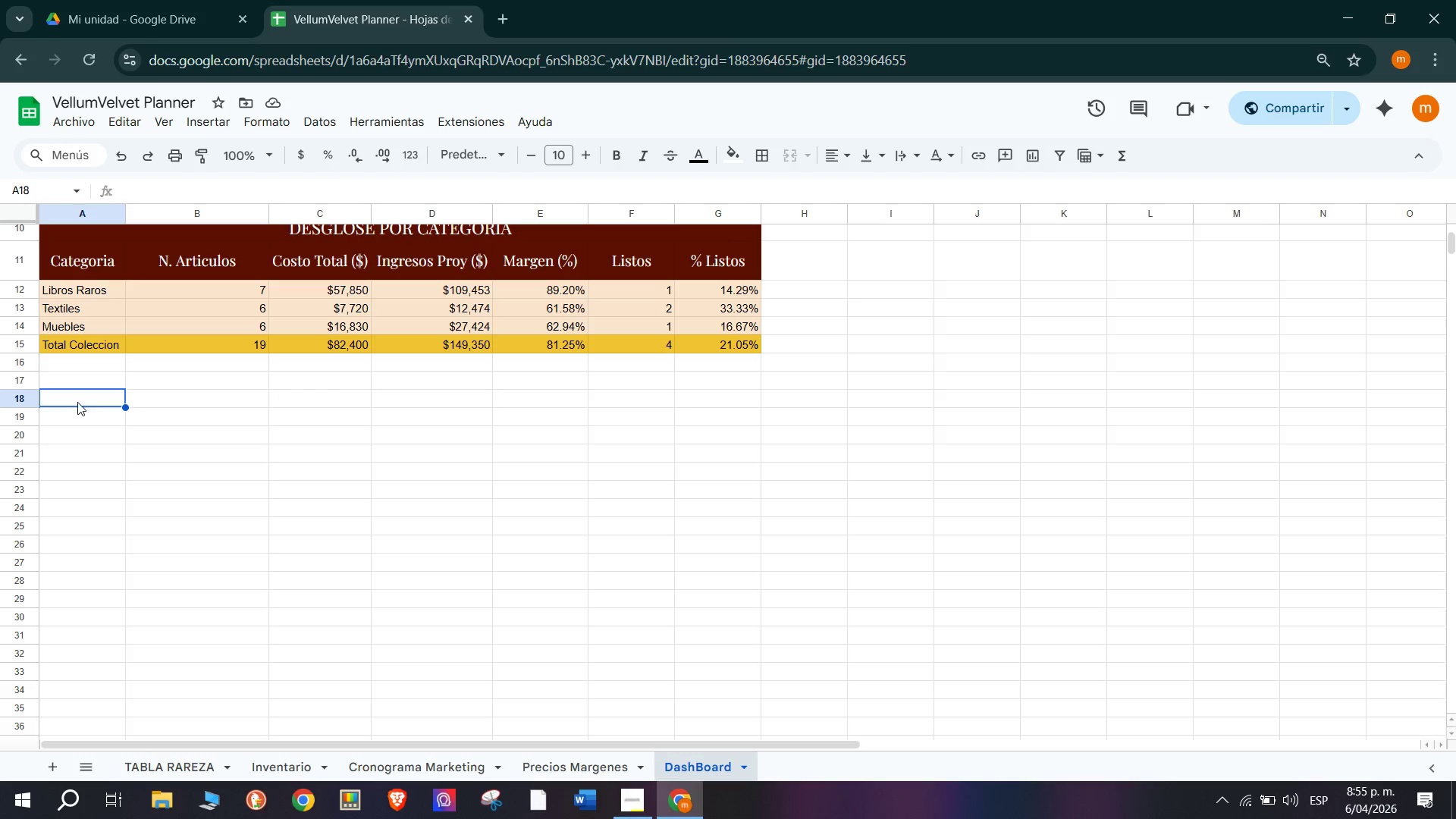 
left_click_drag(start_coordinate=[77, 402], to_coordinate=[560, 403])
 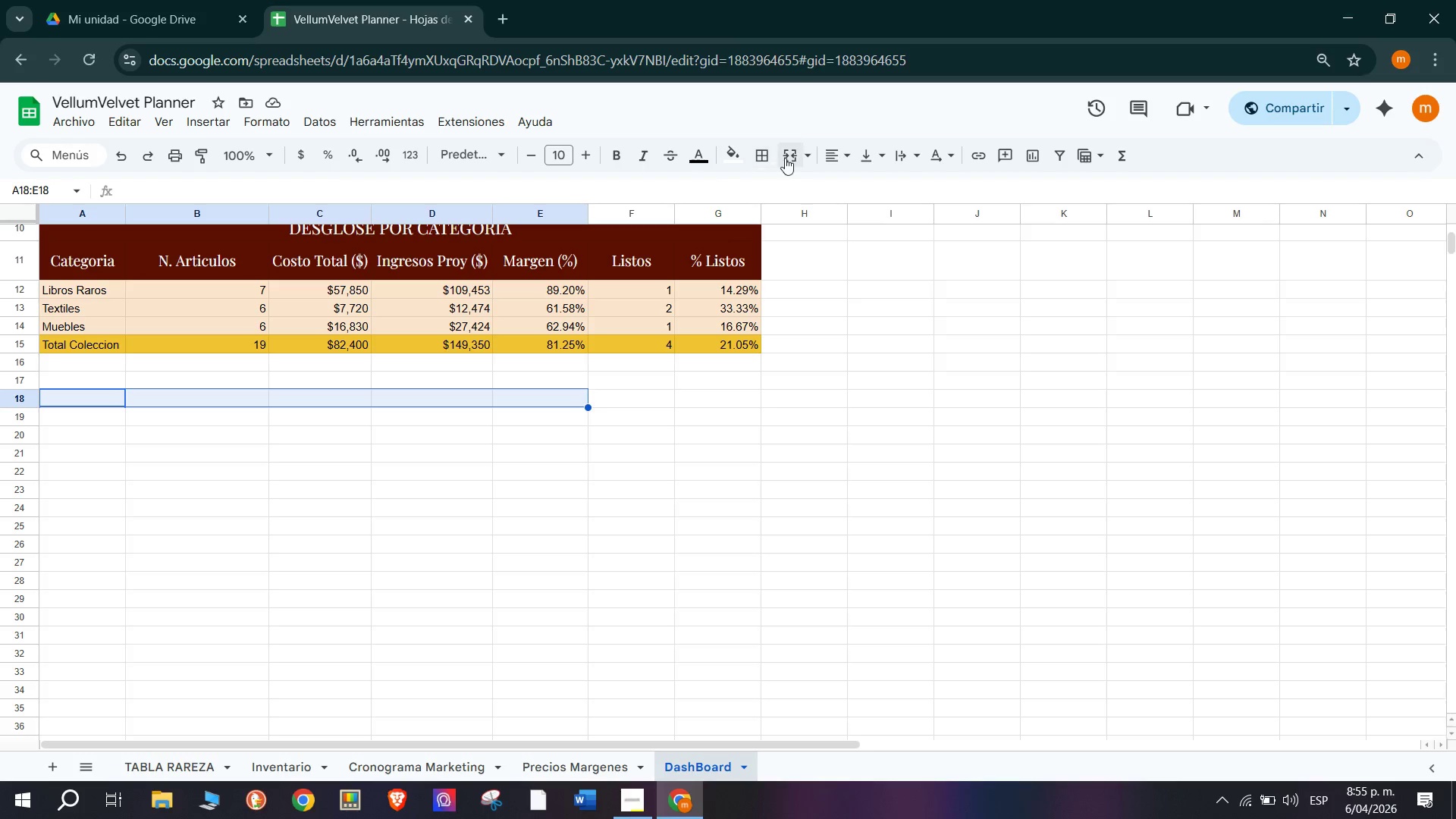 
left_click([784, 155])
 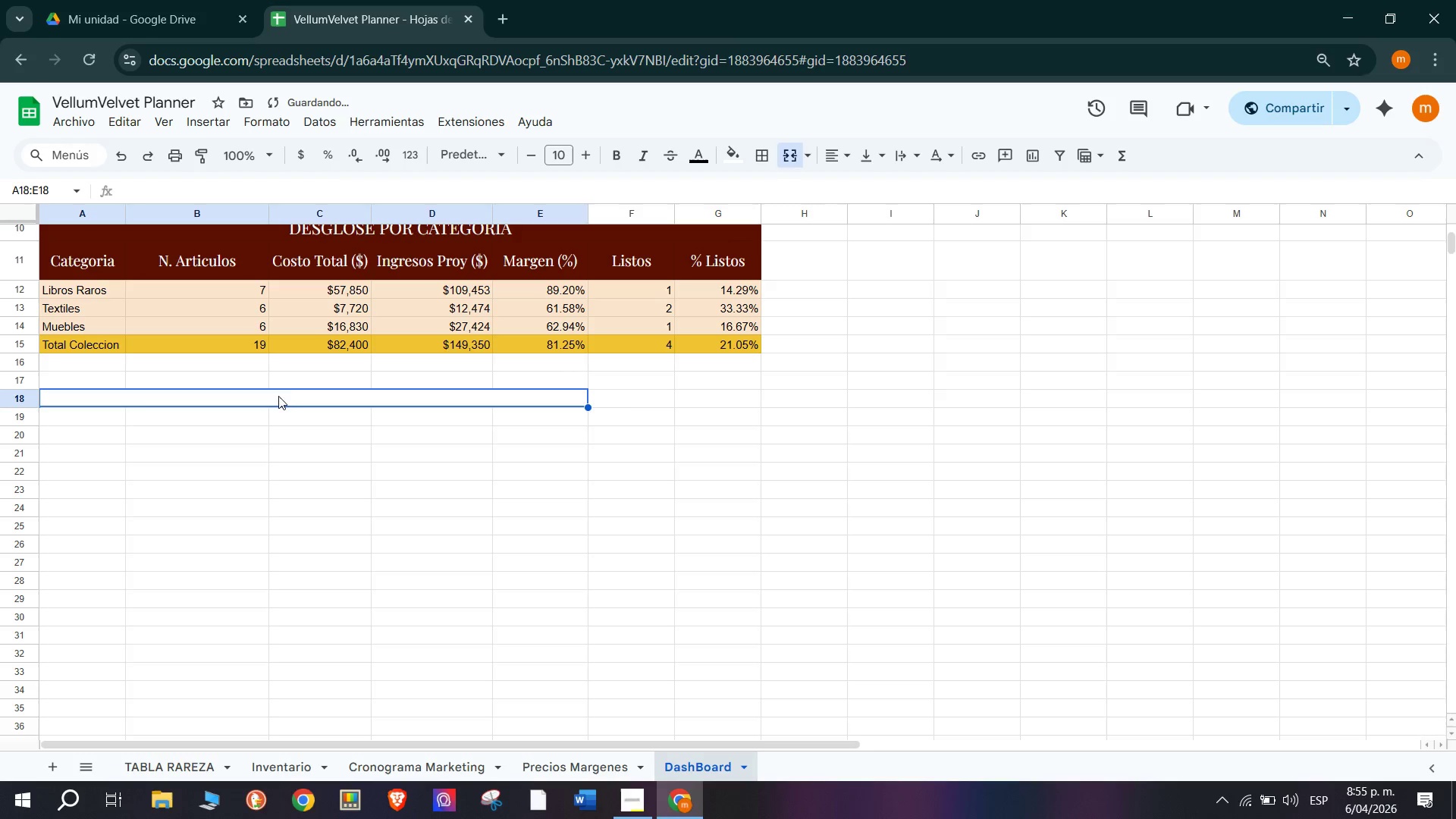 
double_click([278, 394])
 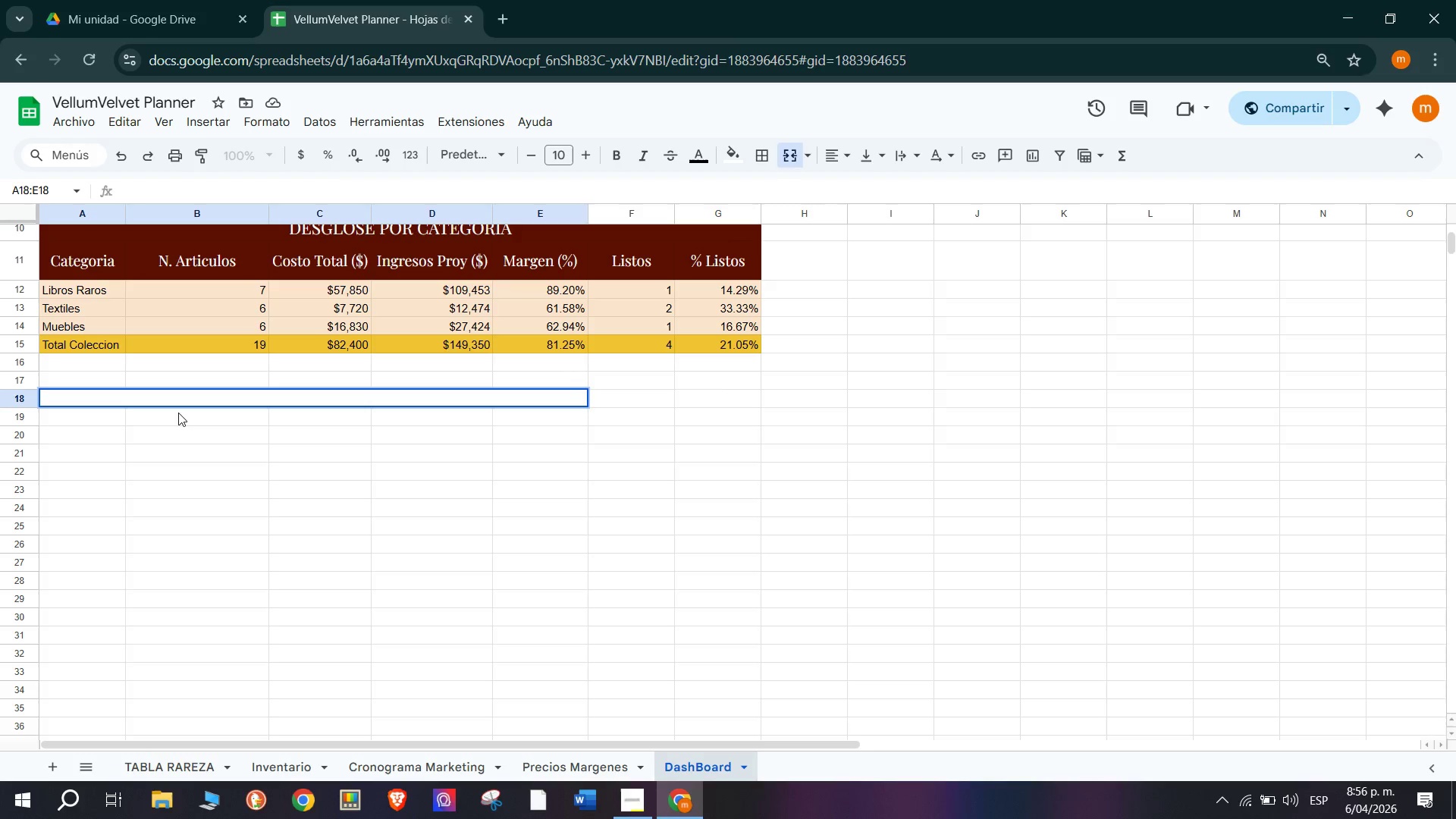 
wait(5.36)
 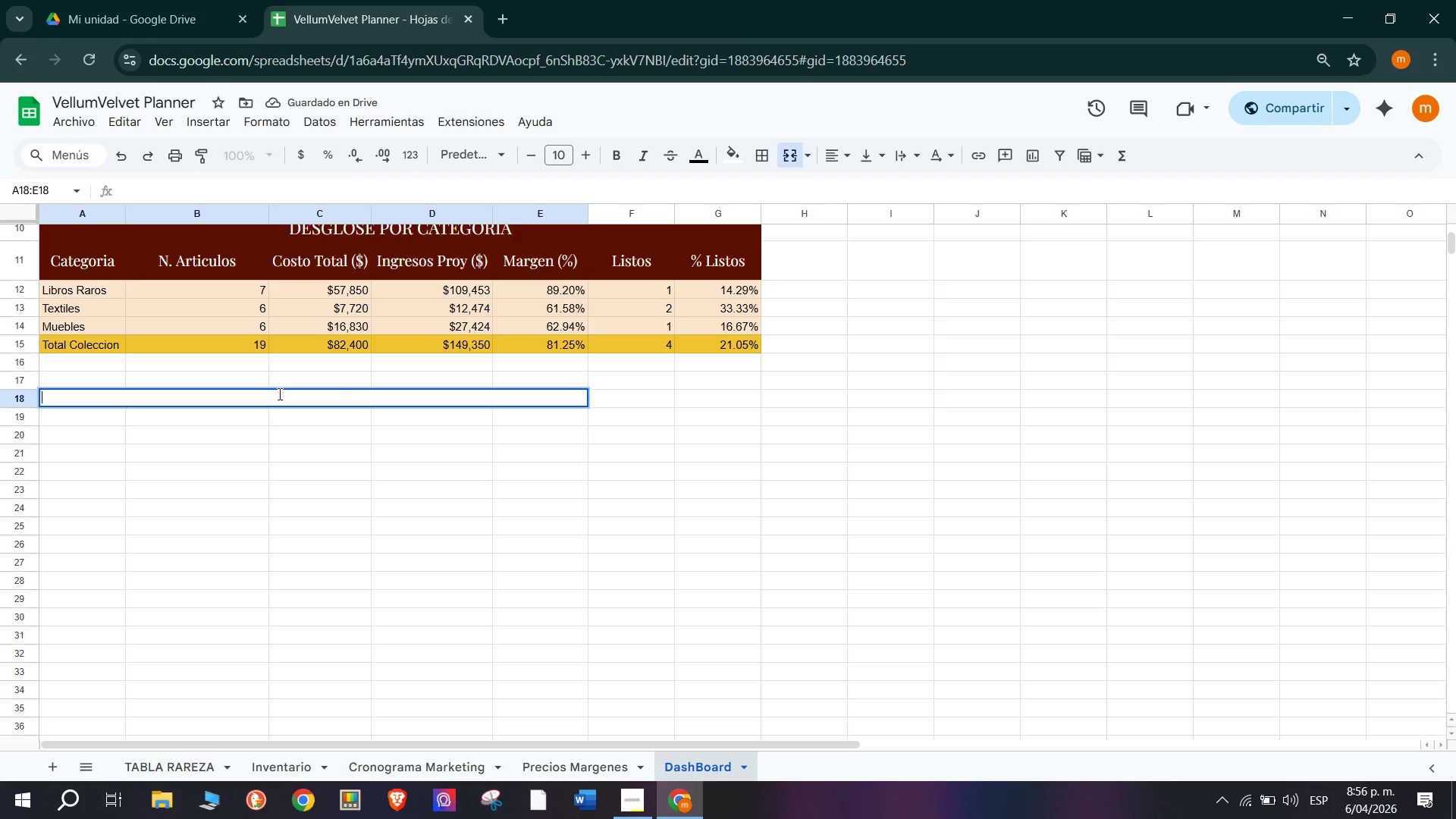 
type(ESTADO)
 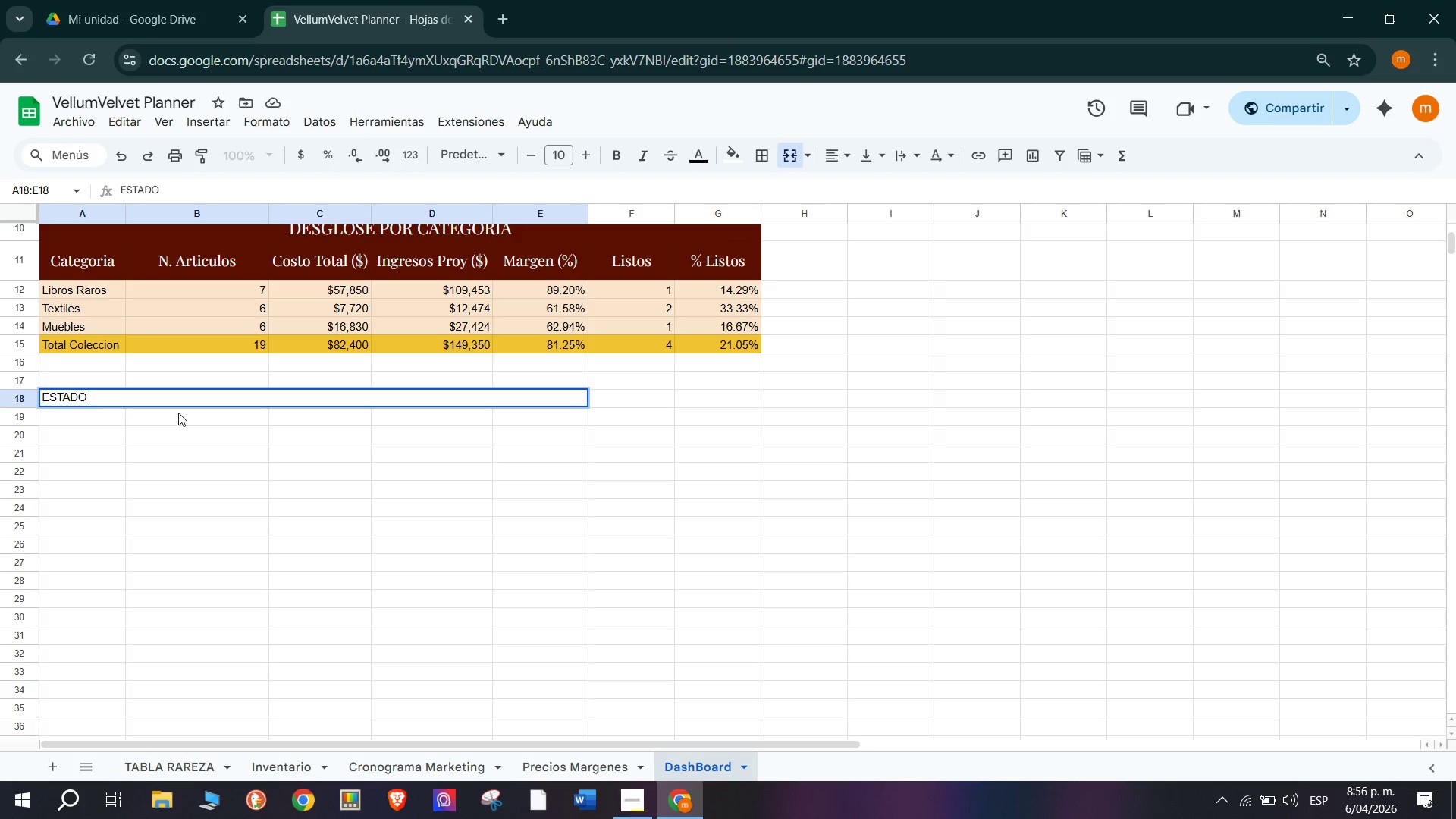 
type( DE FASES DE PRODUCCION)
 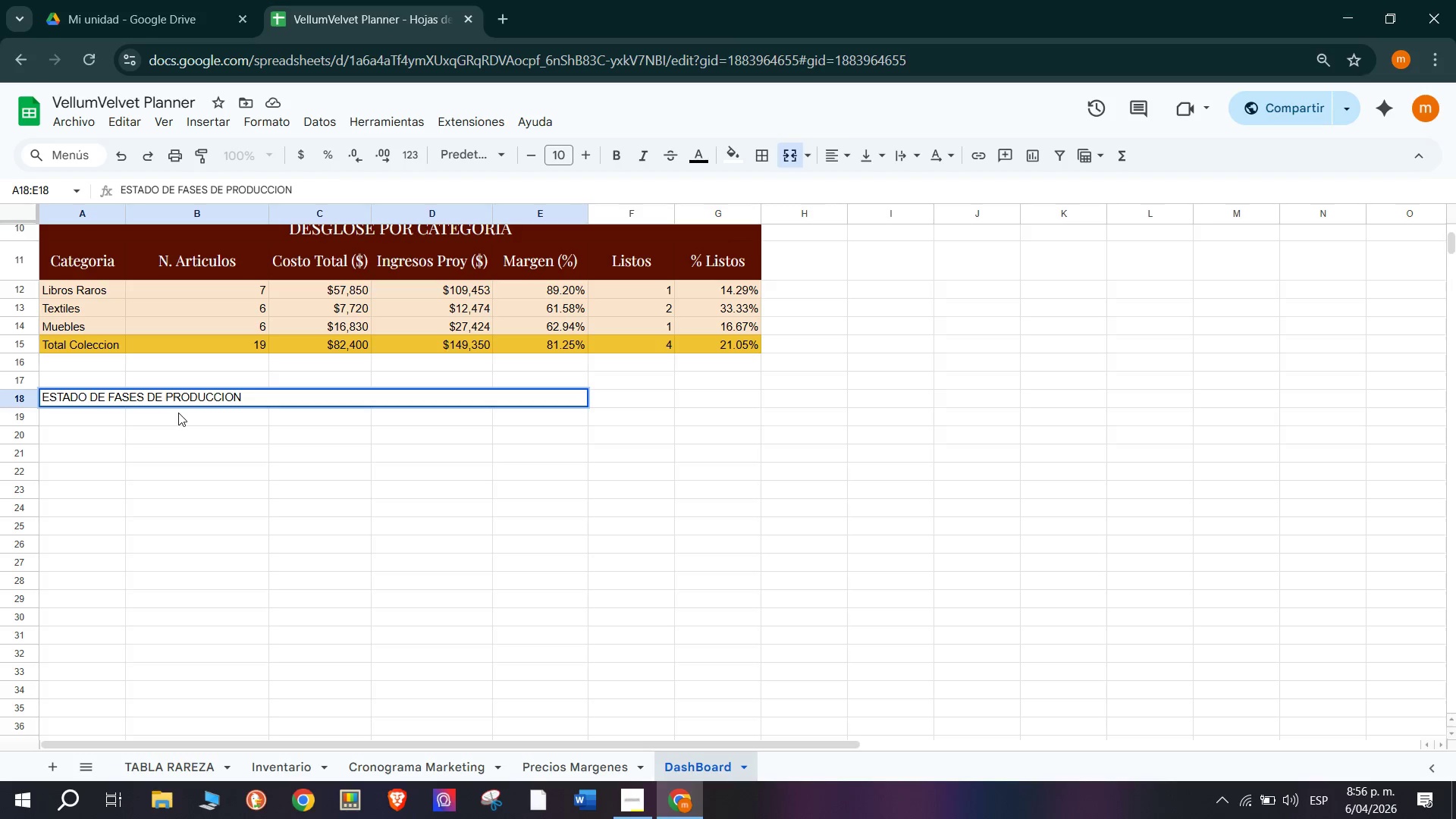 
wait(9.02)
 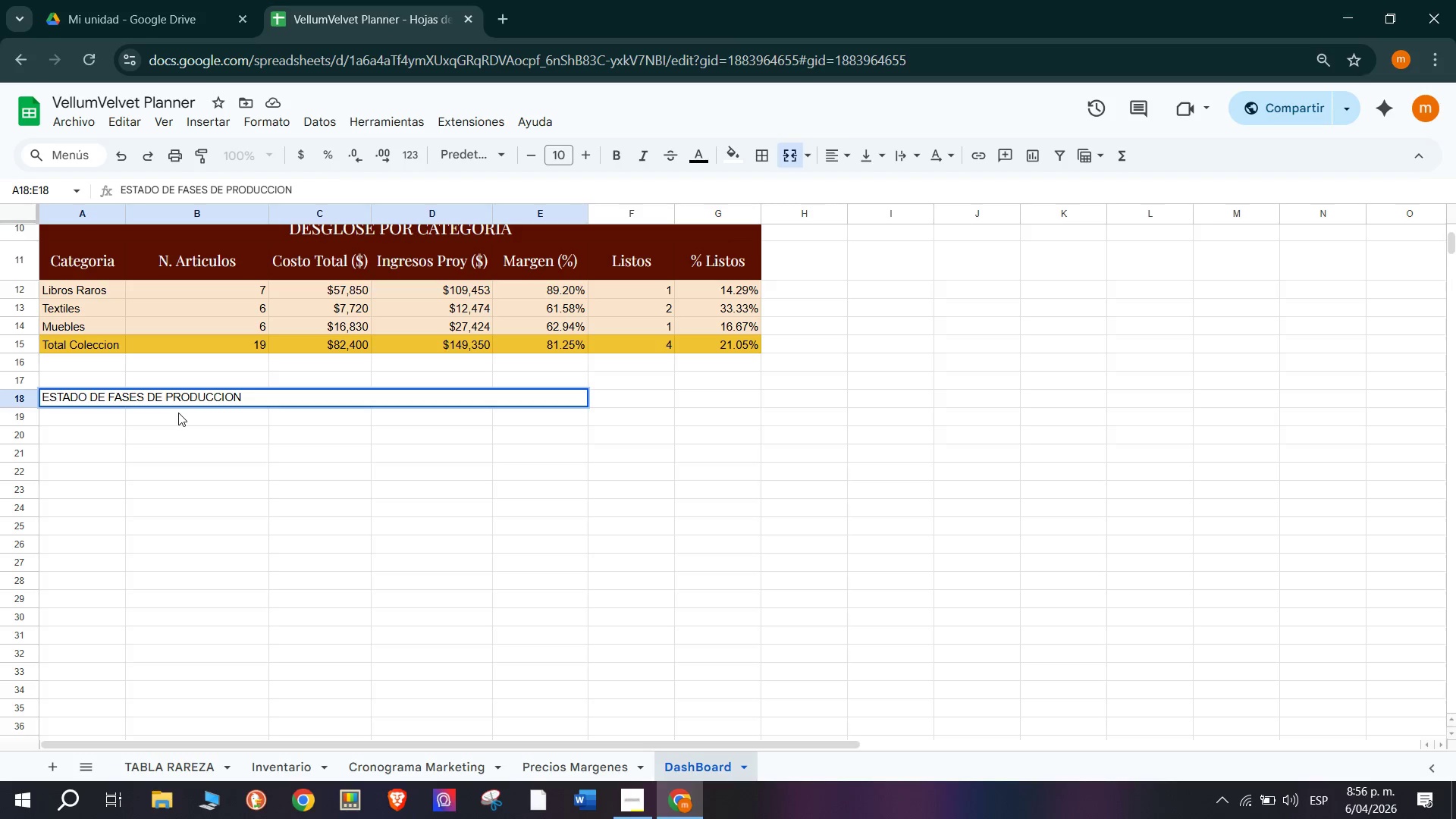 
left_click([268, 437])
 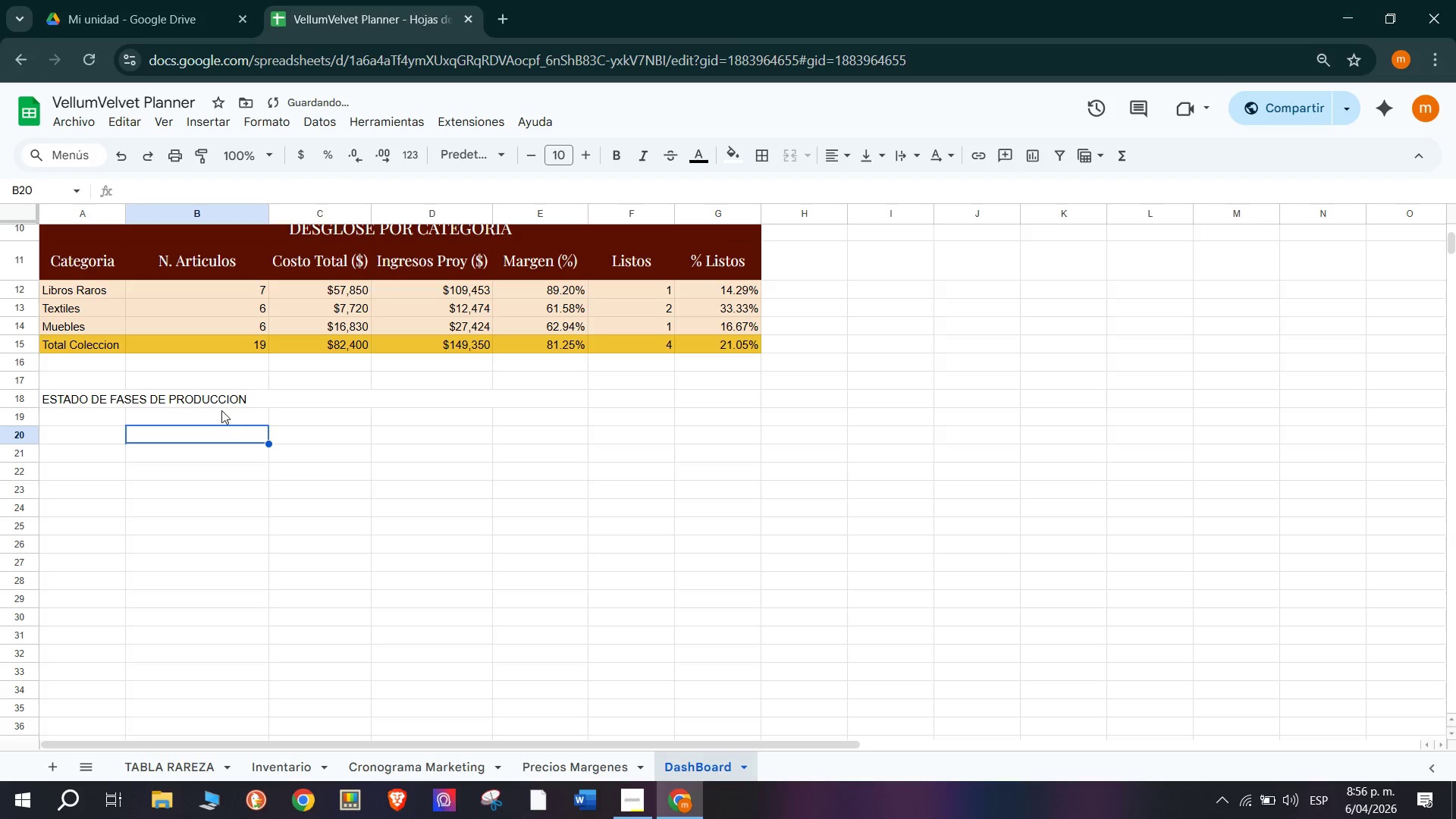 
left_click([221, 402])
 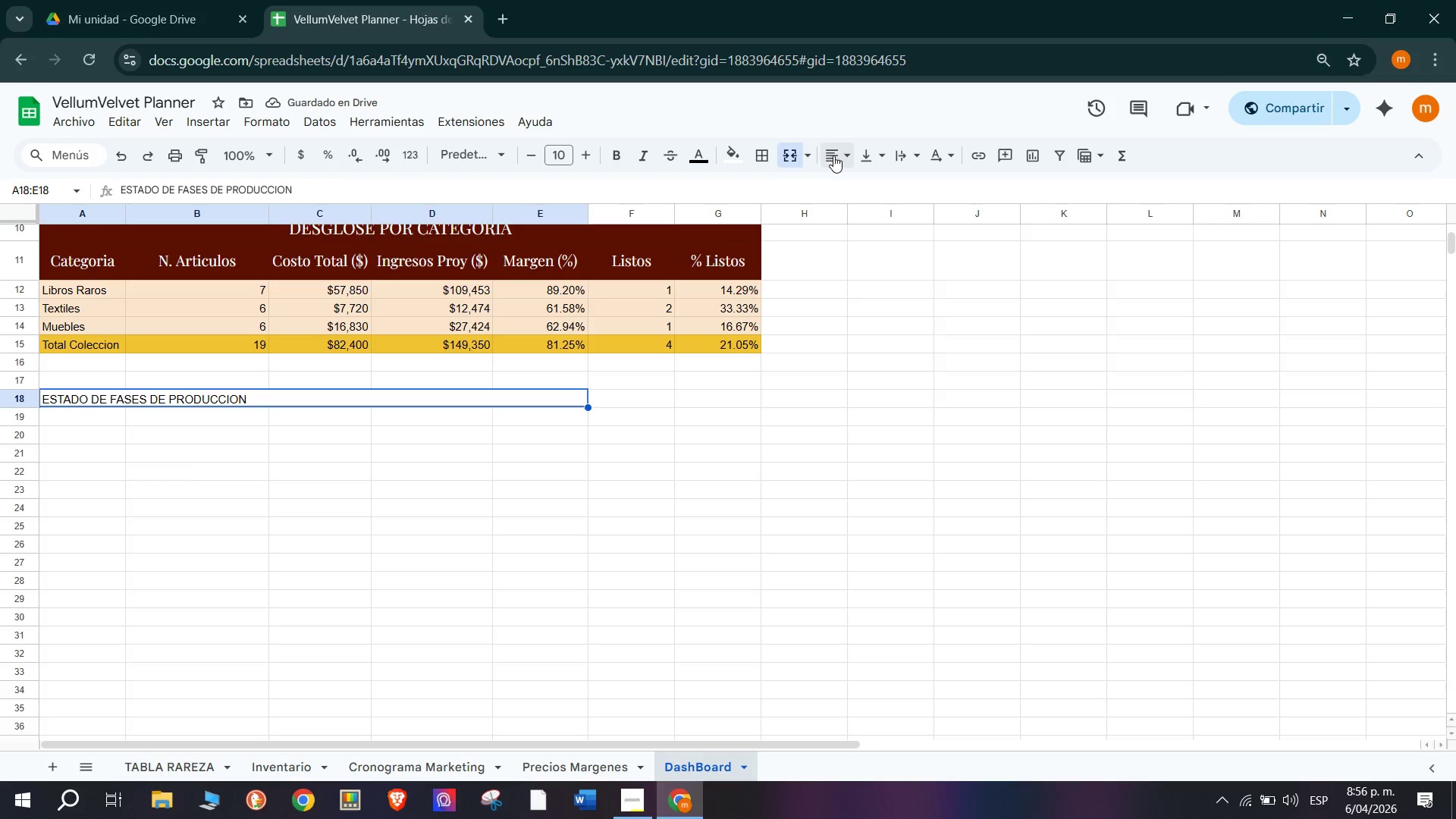 
left_click([864, 187])
 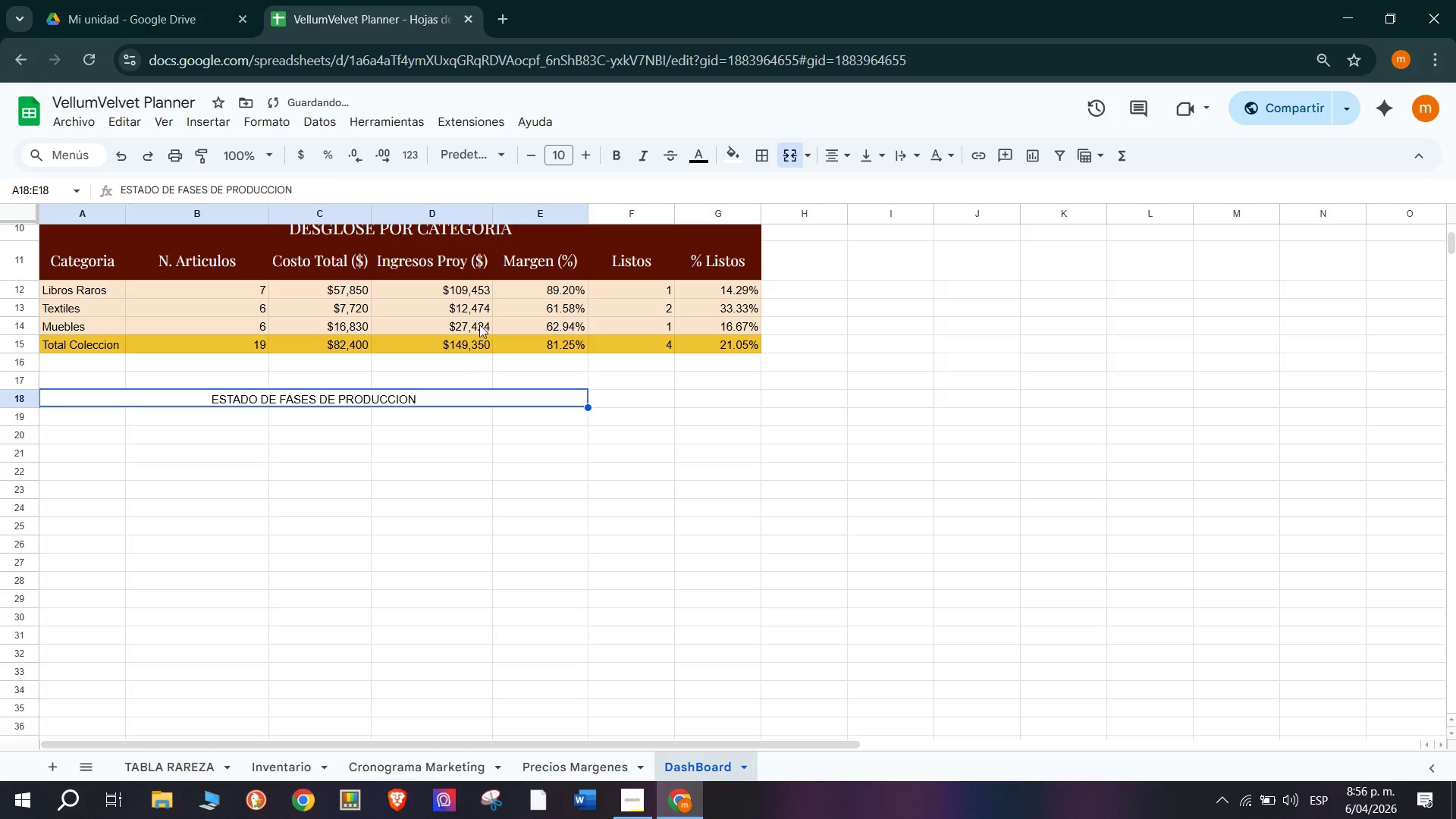 
left_click([492, 158])
 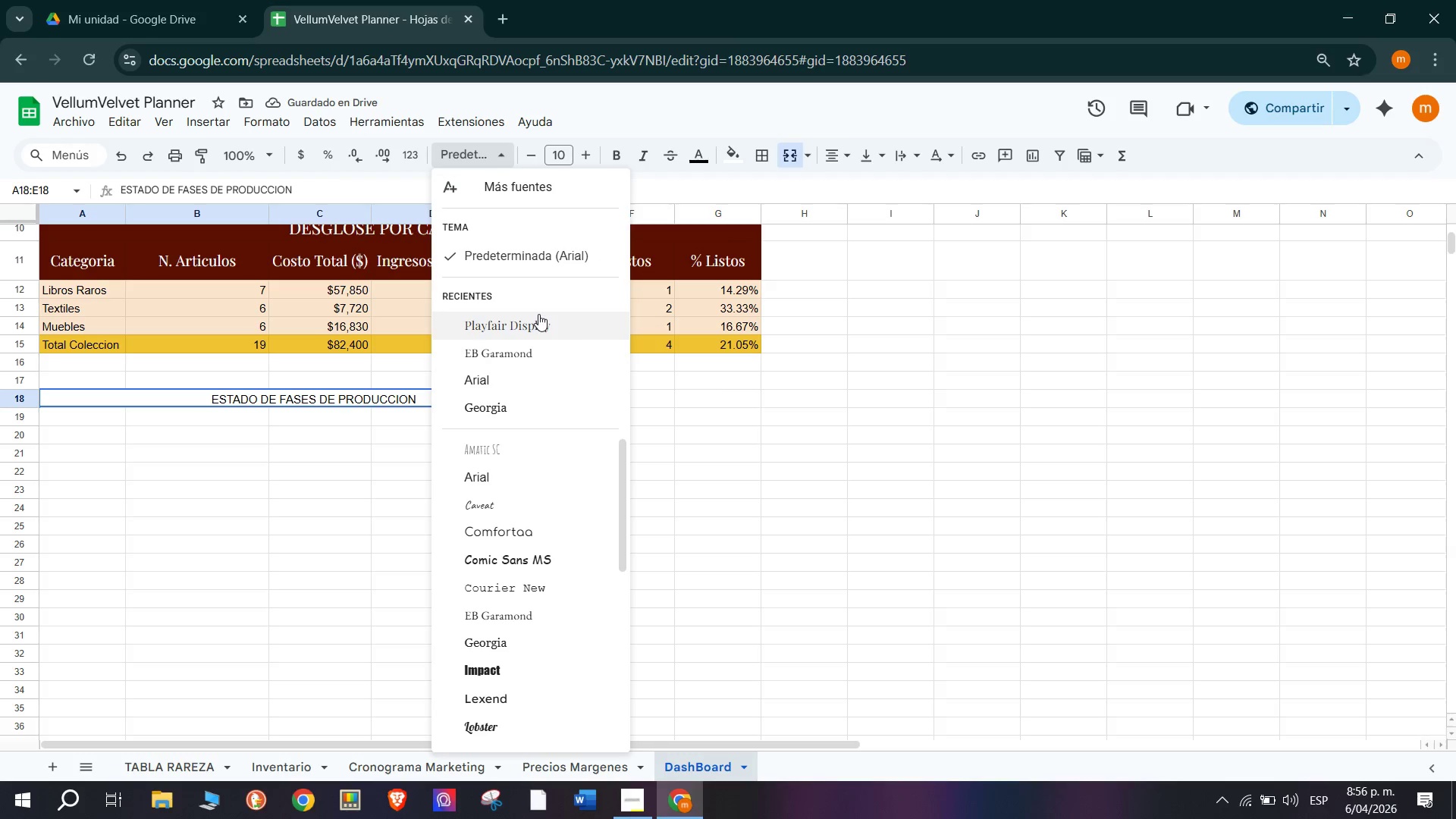 
left_click([542, 322])
 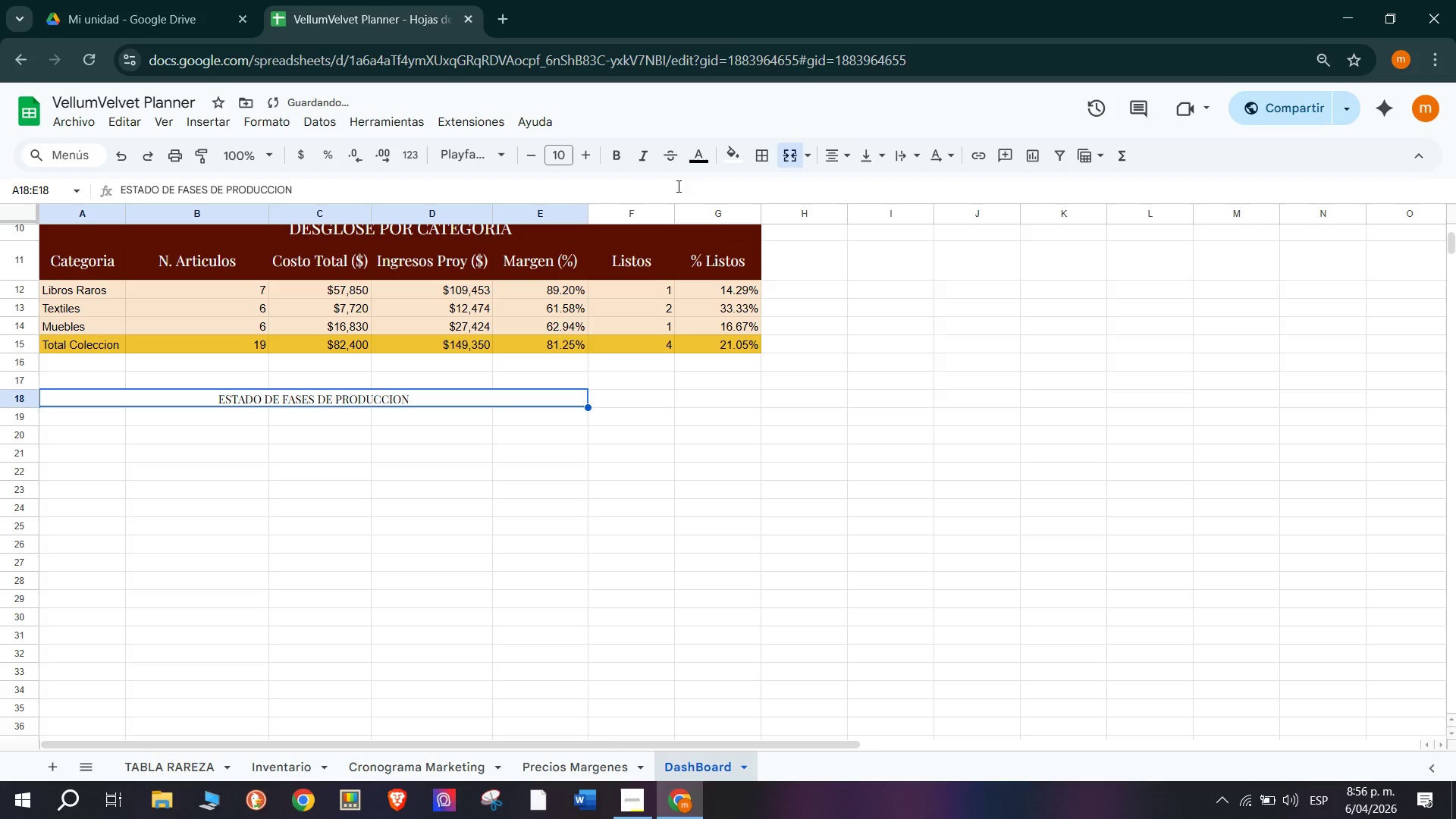 
double_click([584, 158])
 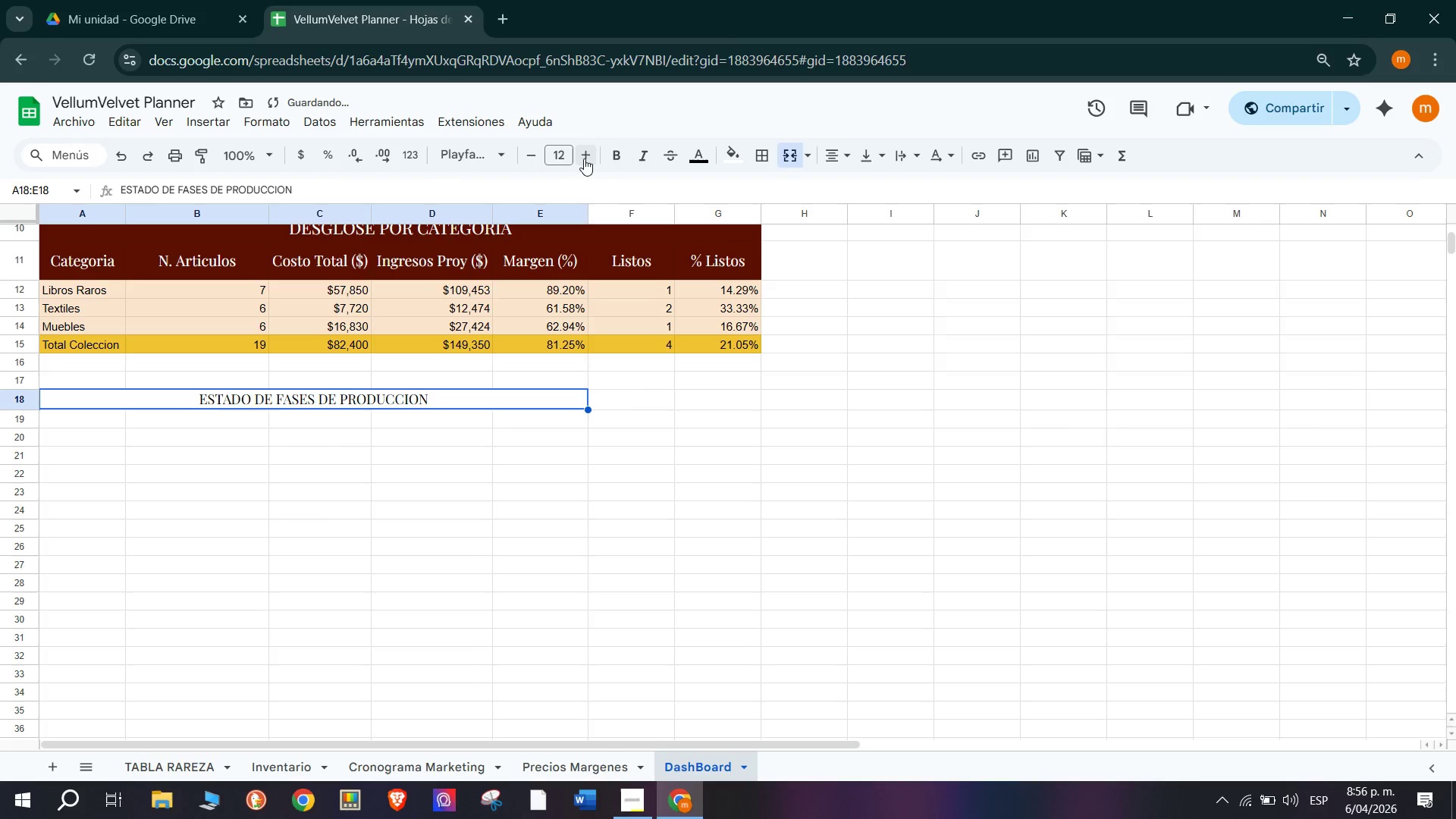 
triple_click([584, 158])
 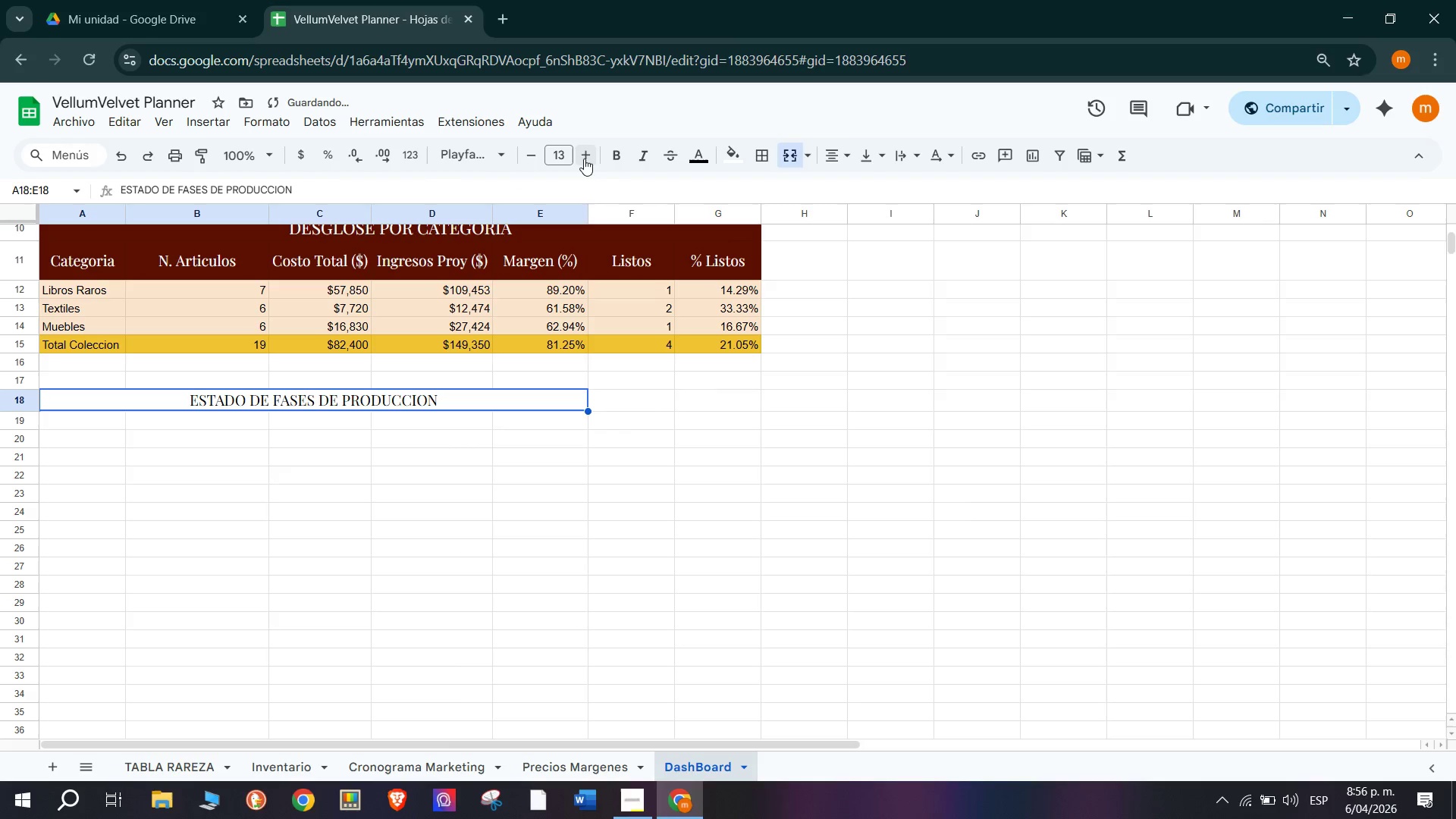 
left_click([584, 158])
 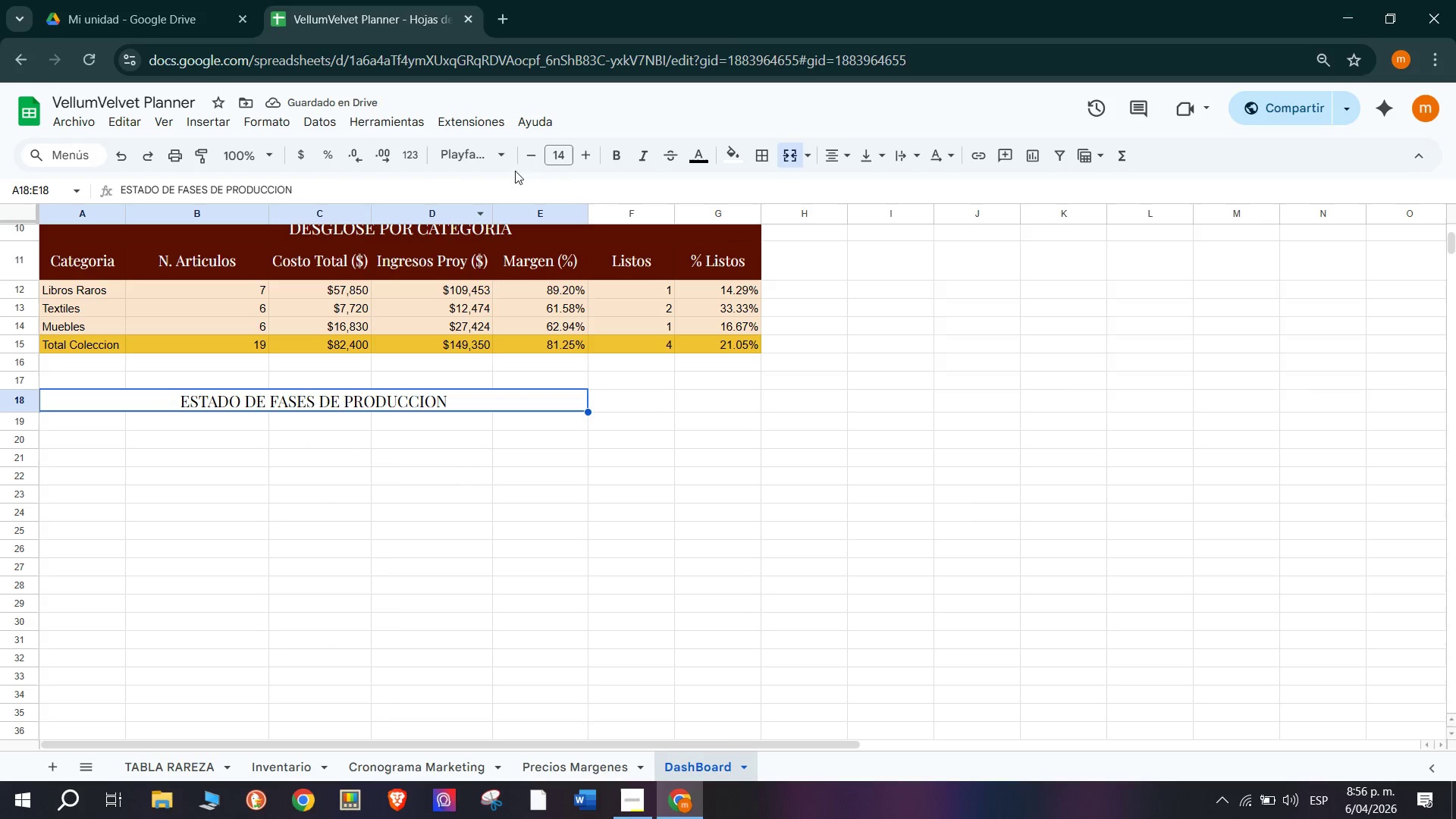 
wait(5.28)
 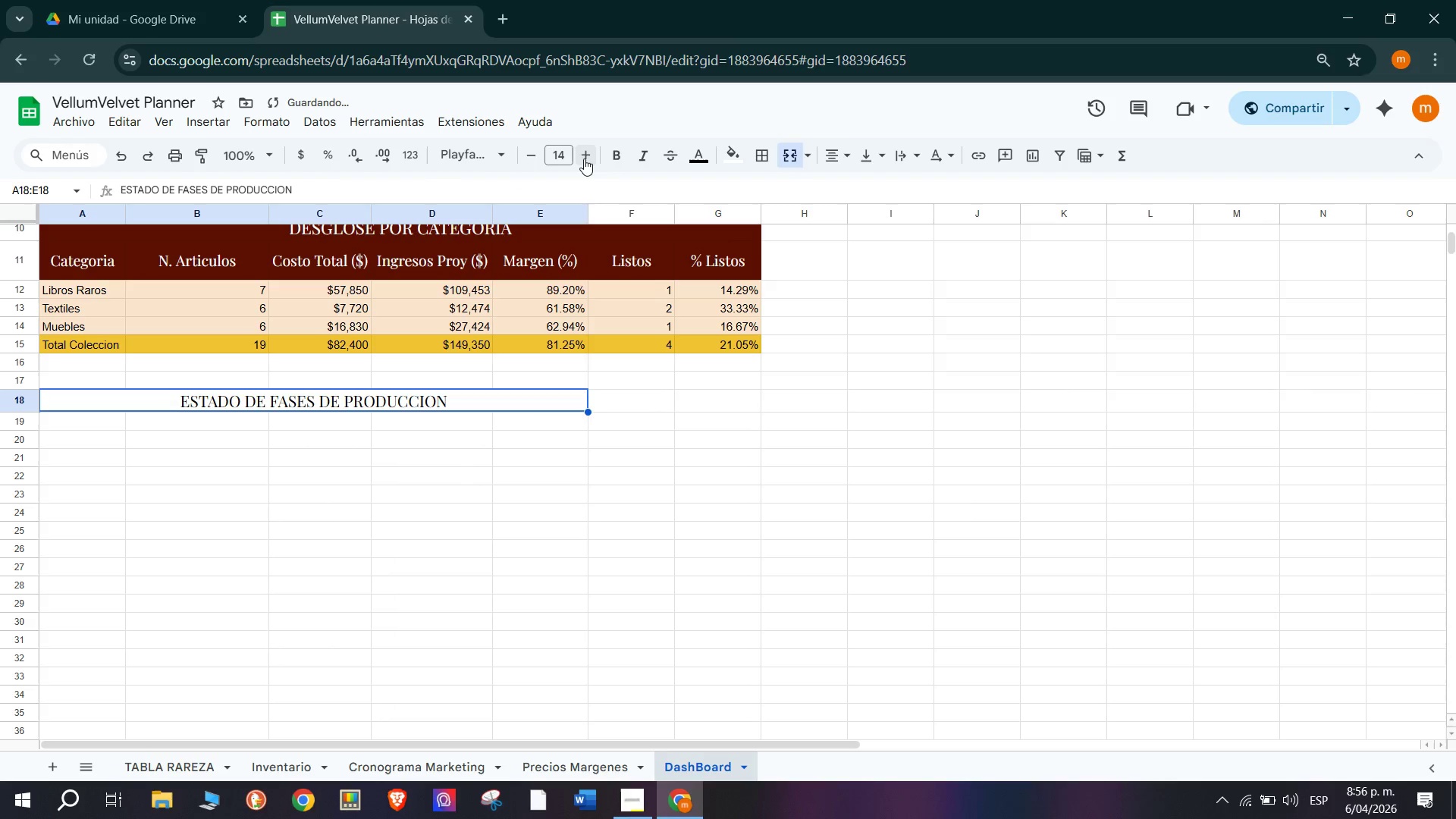 
left_click([727, 155])
 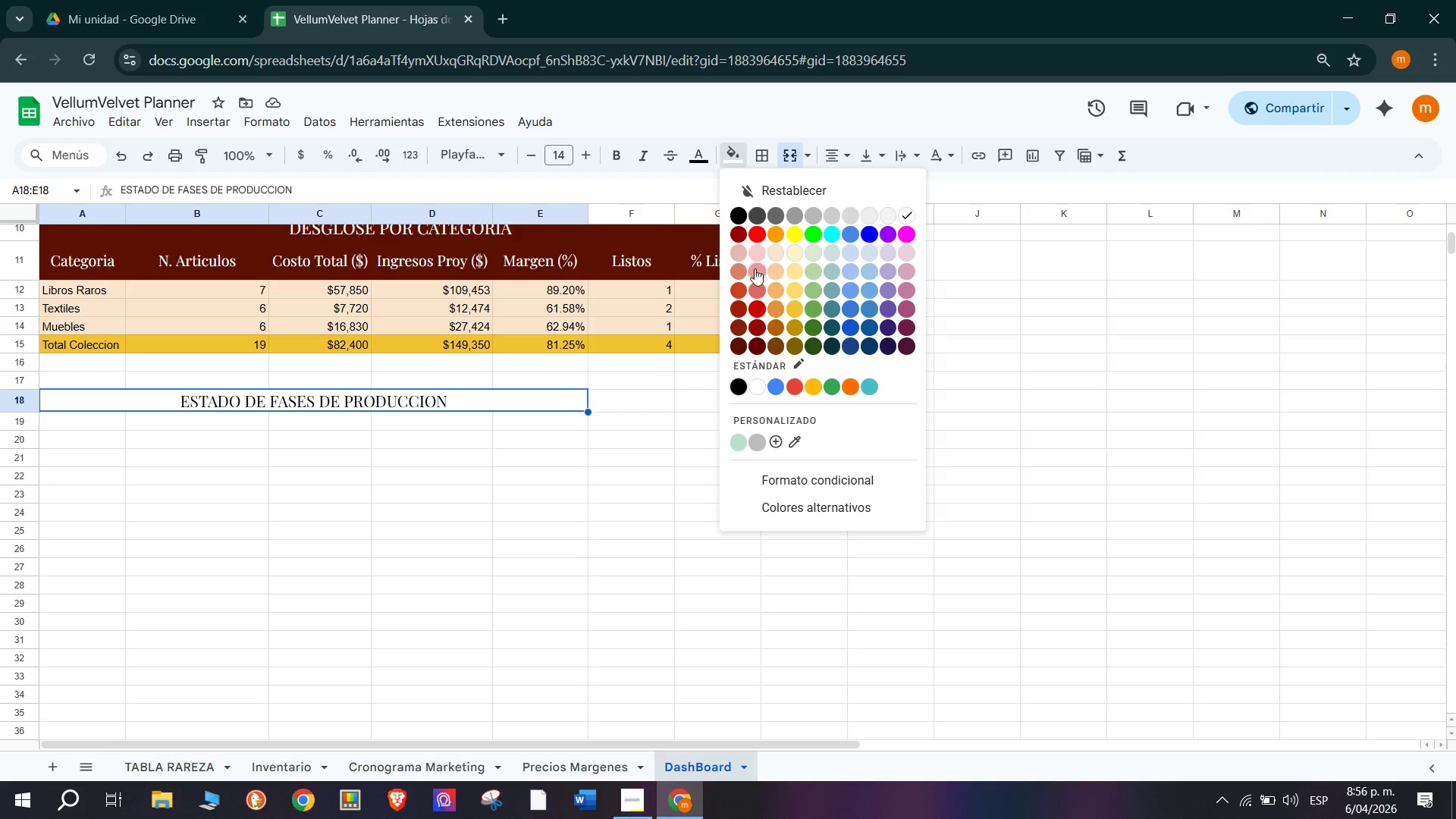 
left_click([760, 294])
 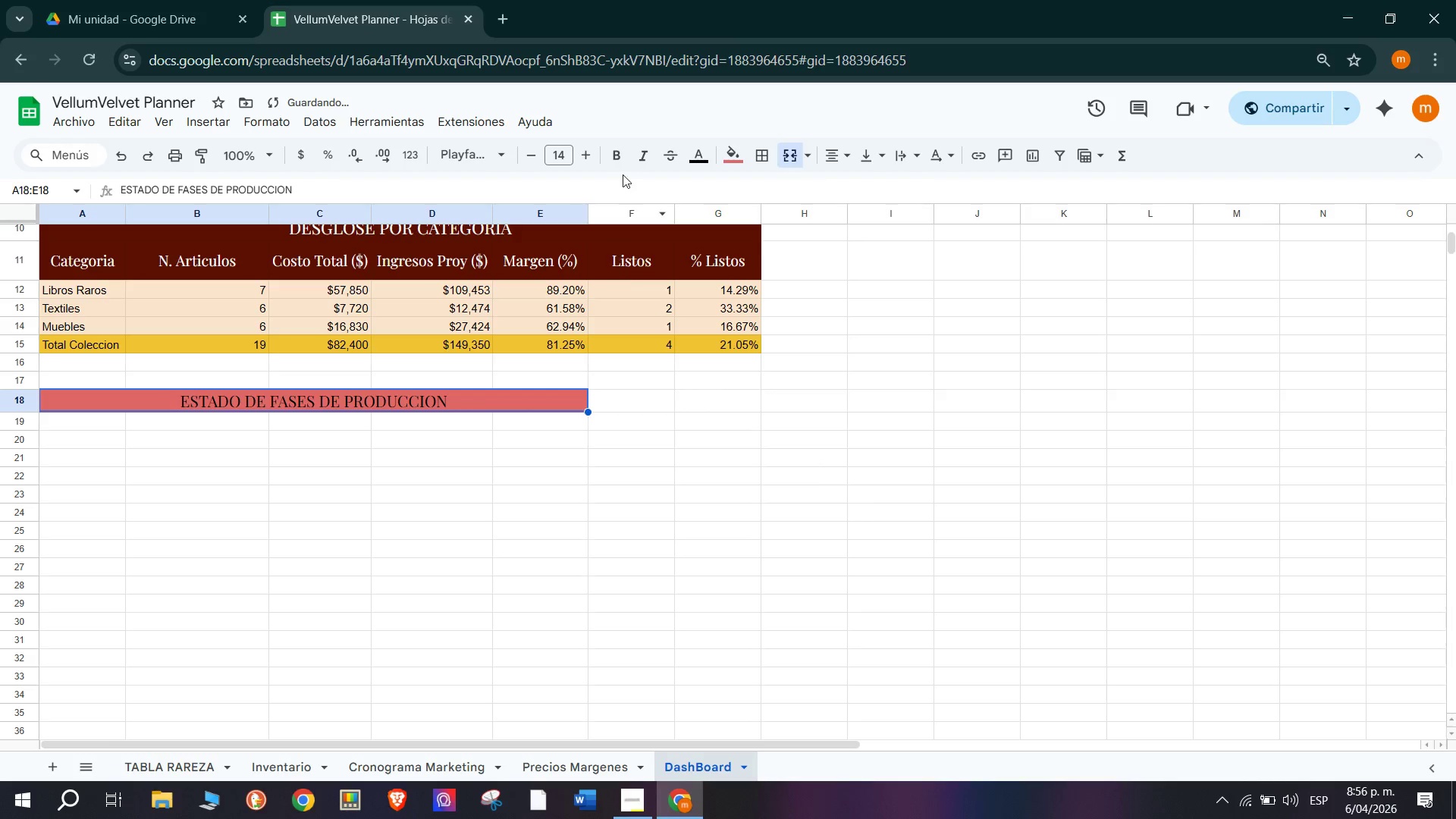 
left_click([747, 158])
 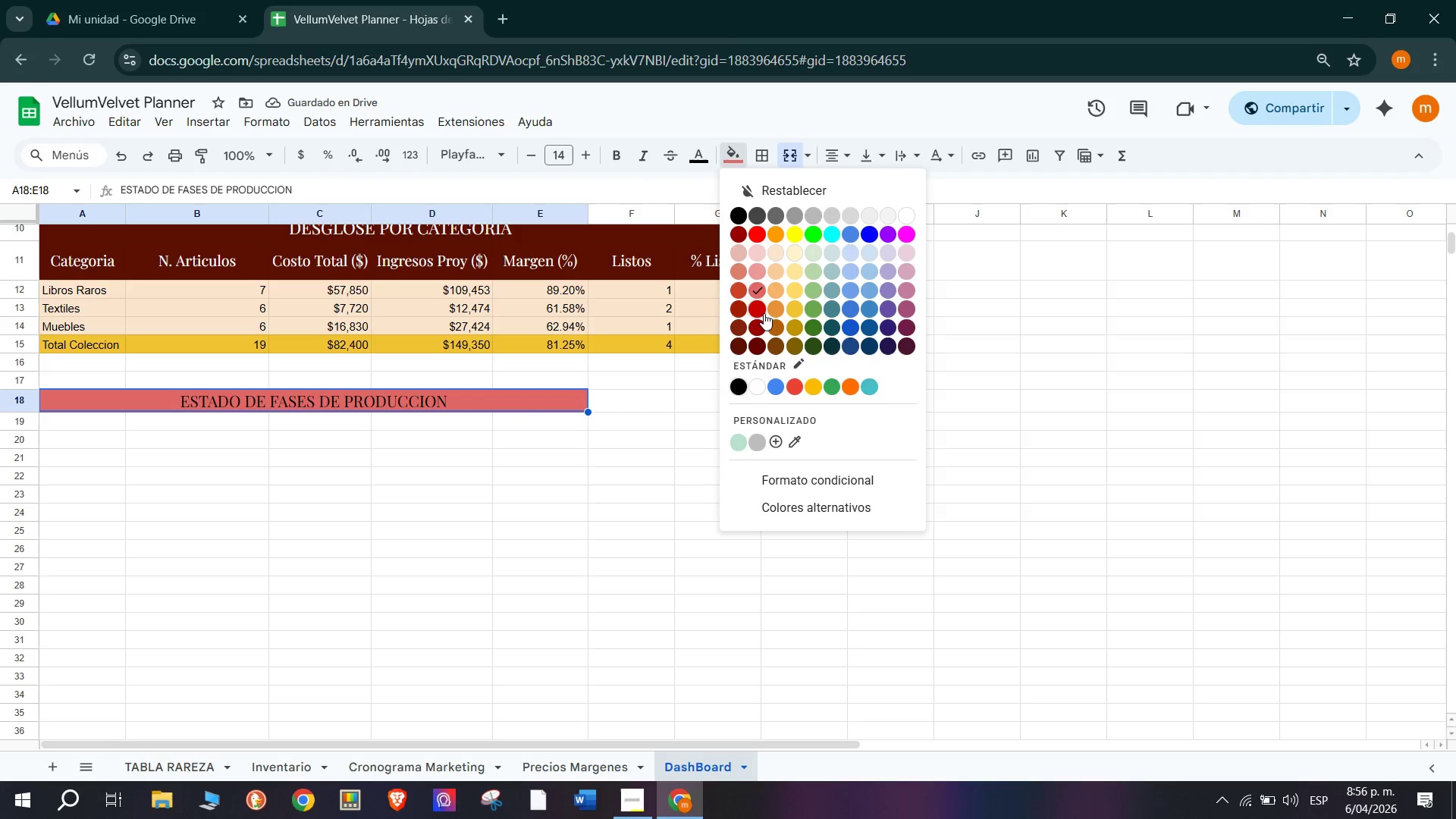 
left_click([758, 328])
 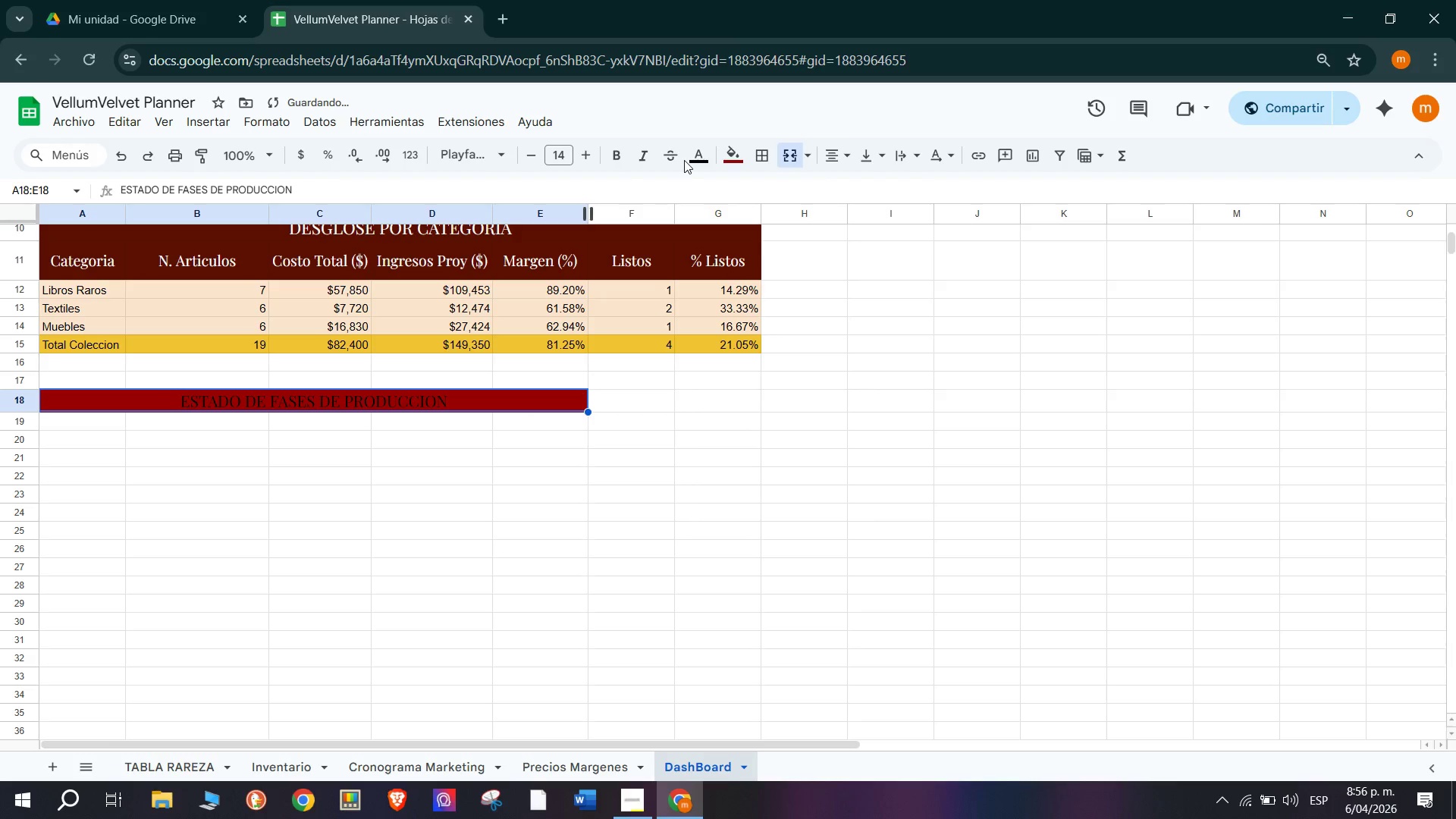 
left_click([702, 158])
 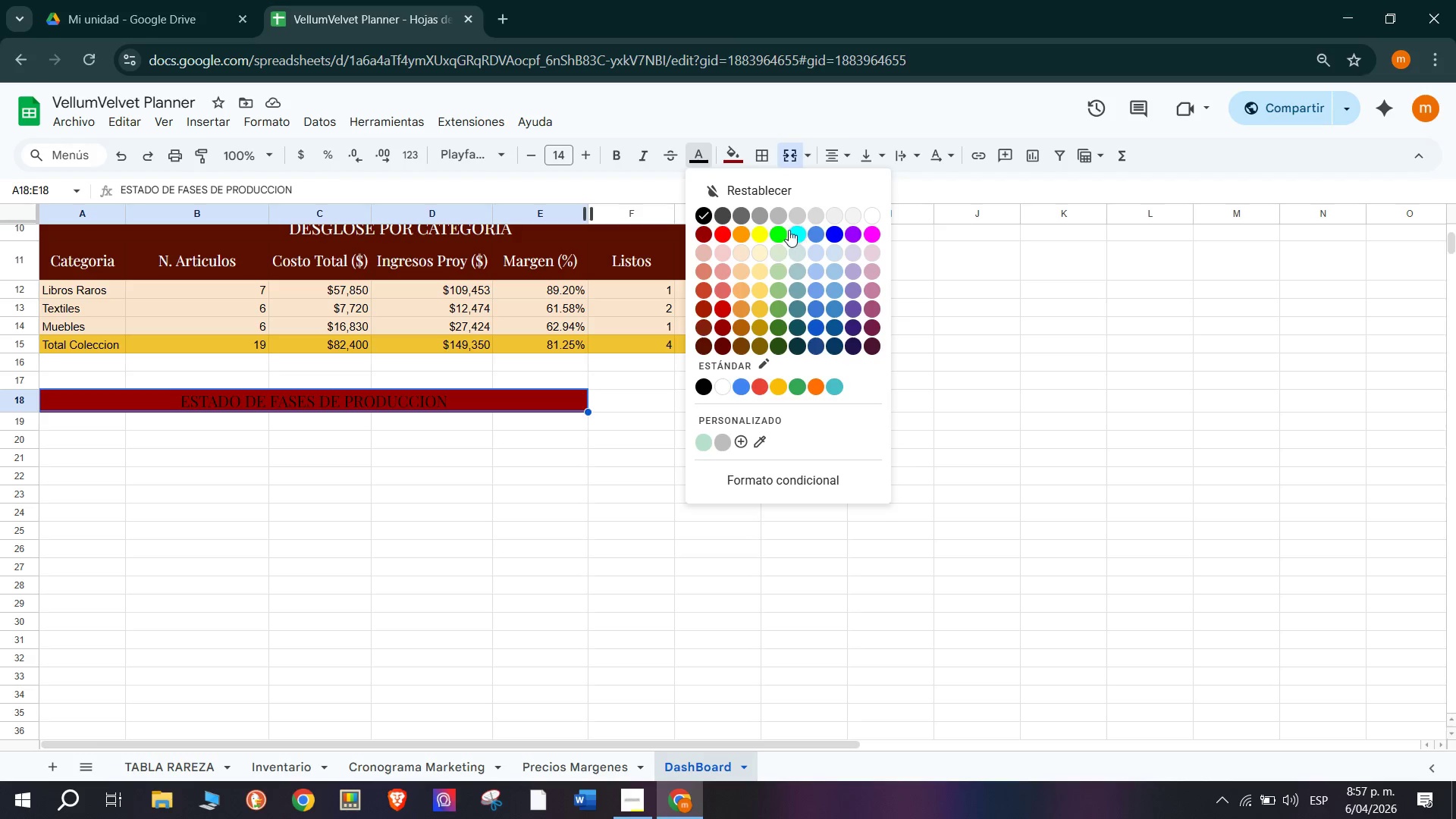 
left_click([875, 215])
 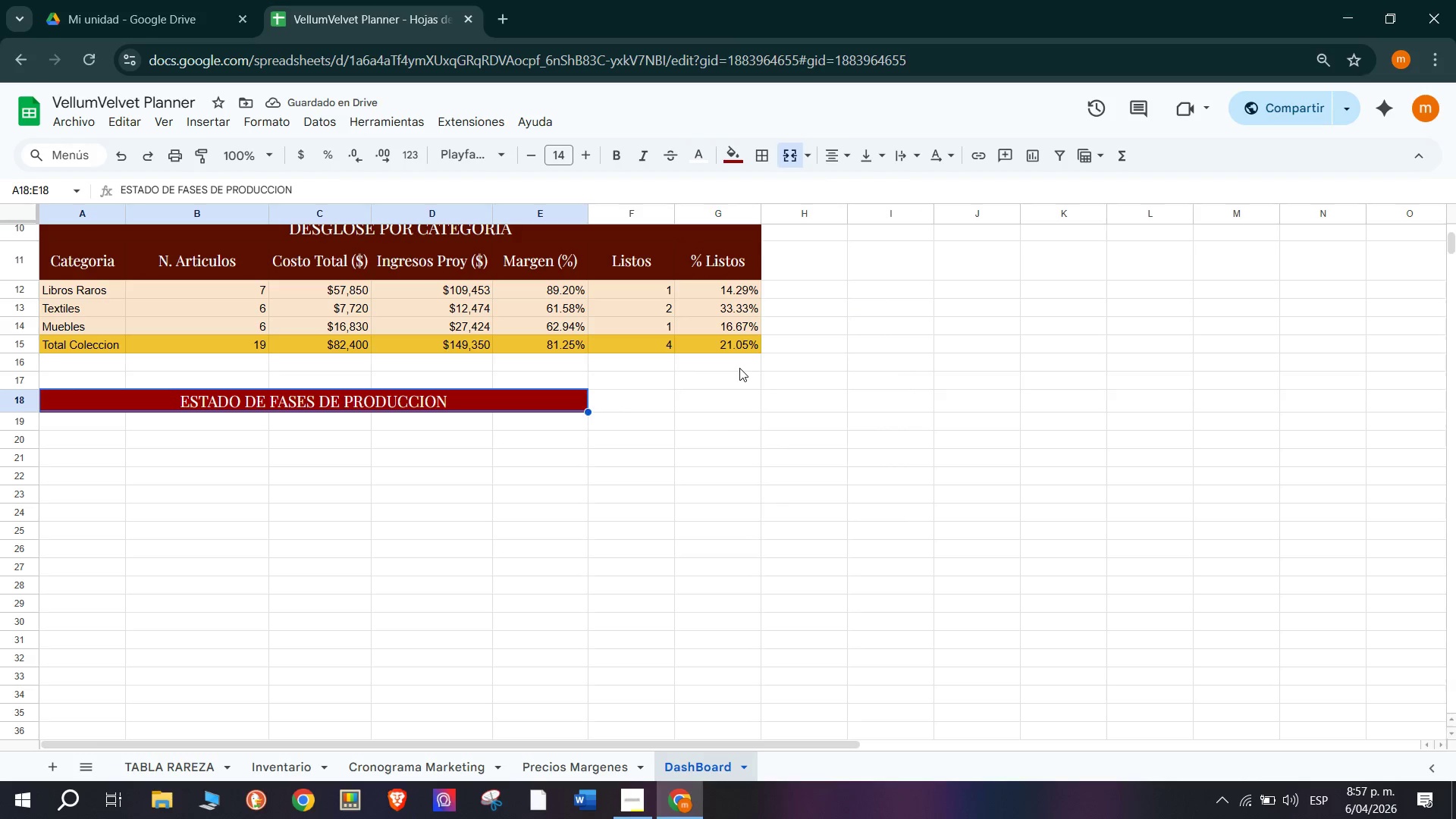 
wait(8.17)
 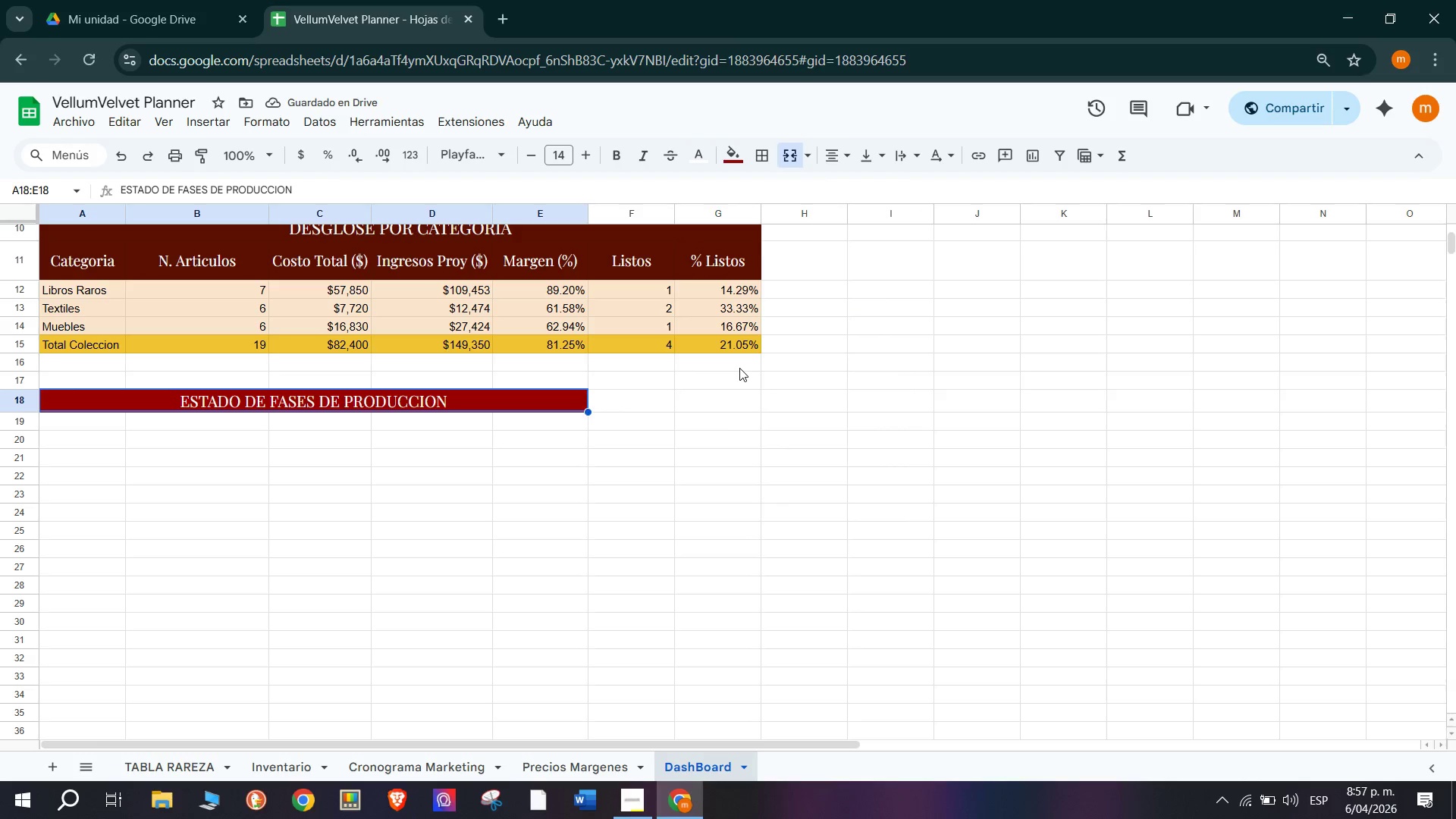 
left_click([84, 423])
 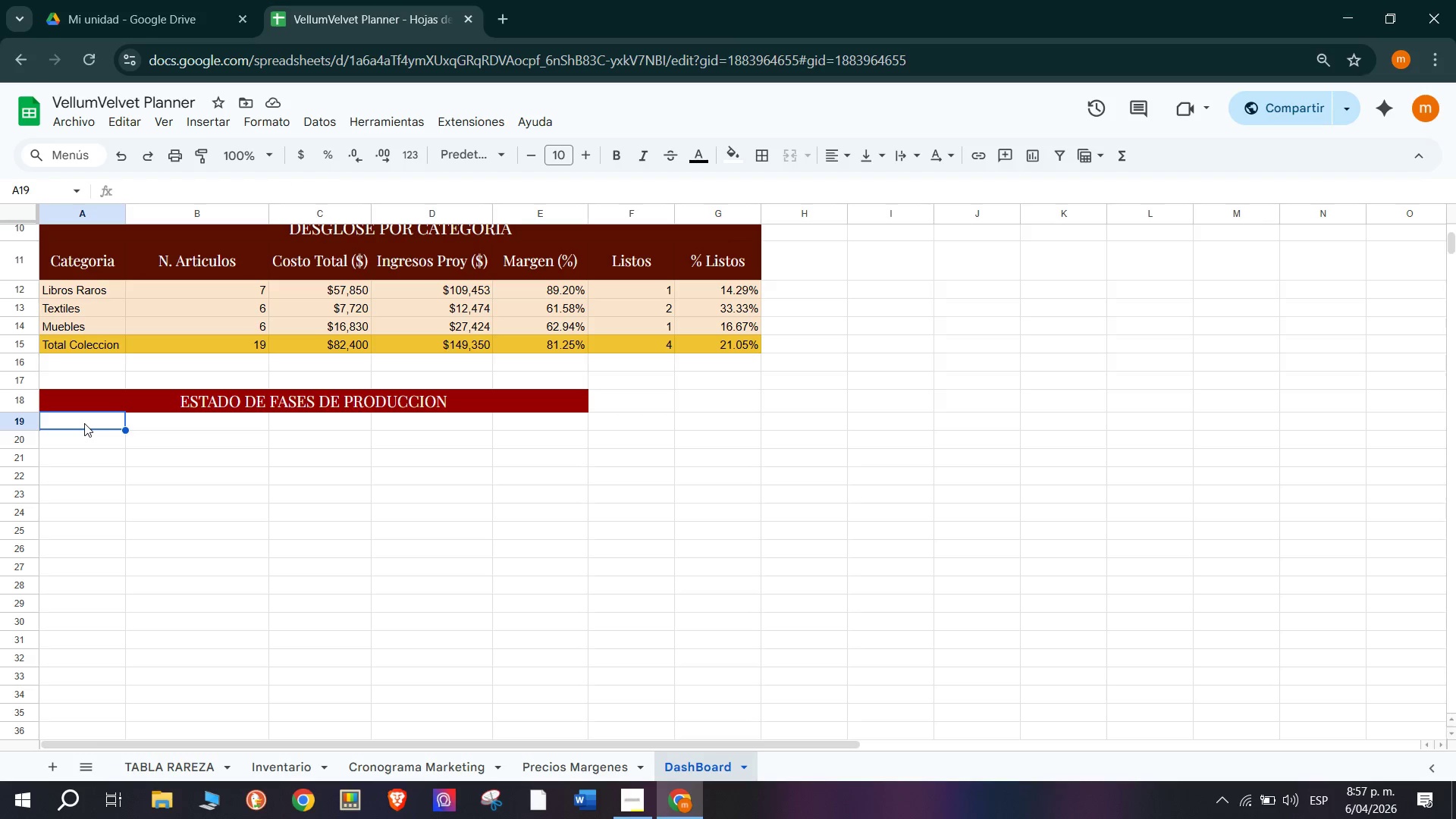 
wait(6.2)
 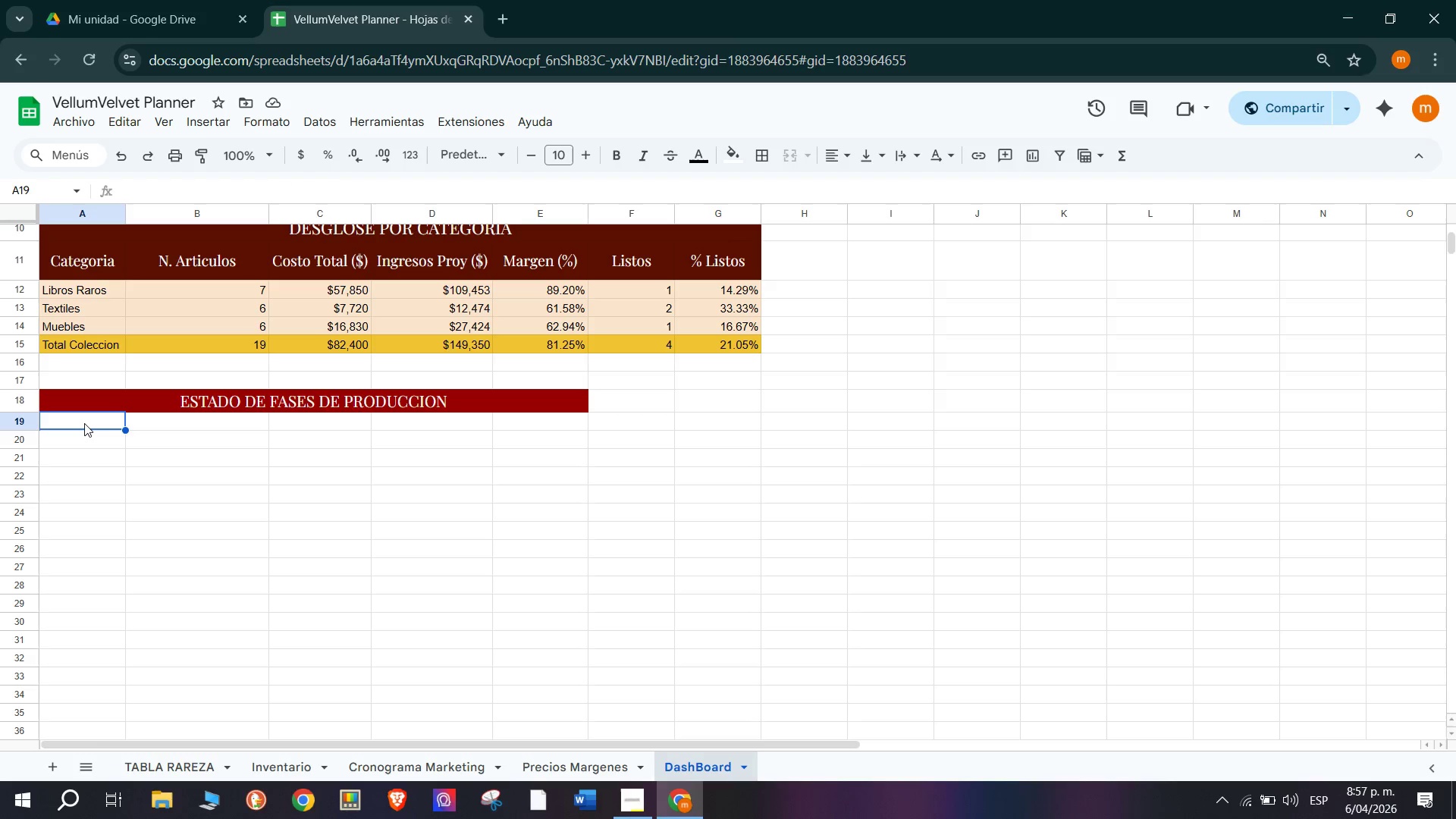 
type(Dae)
 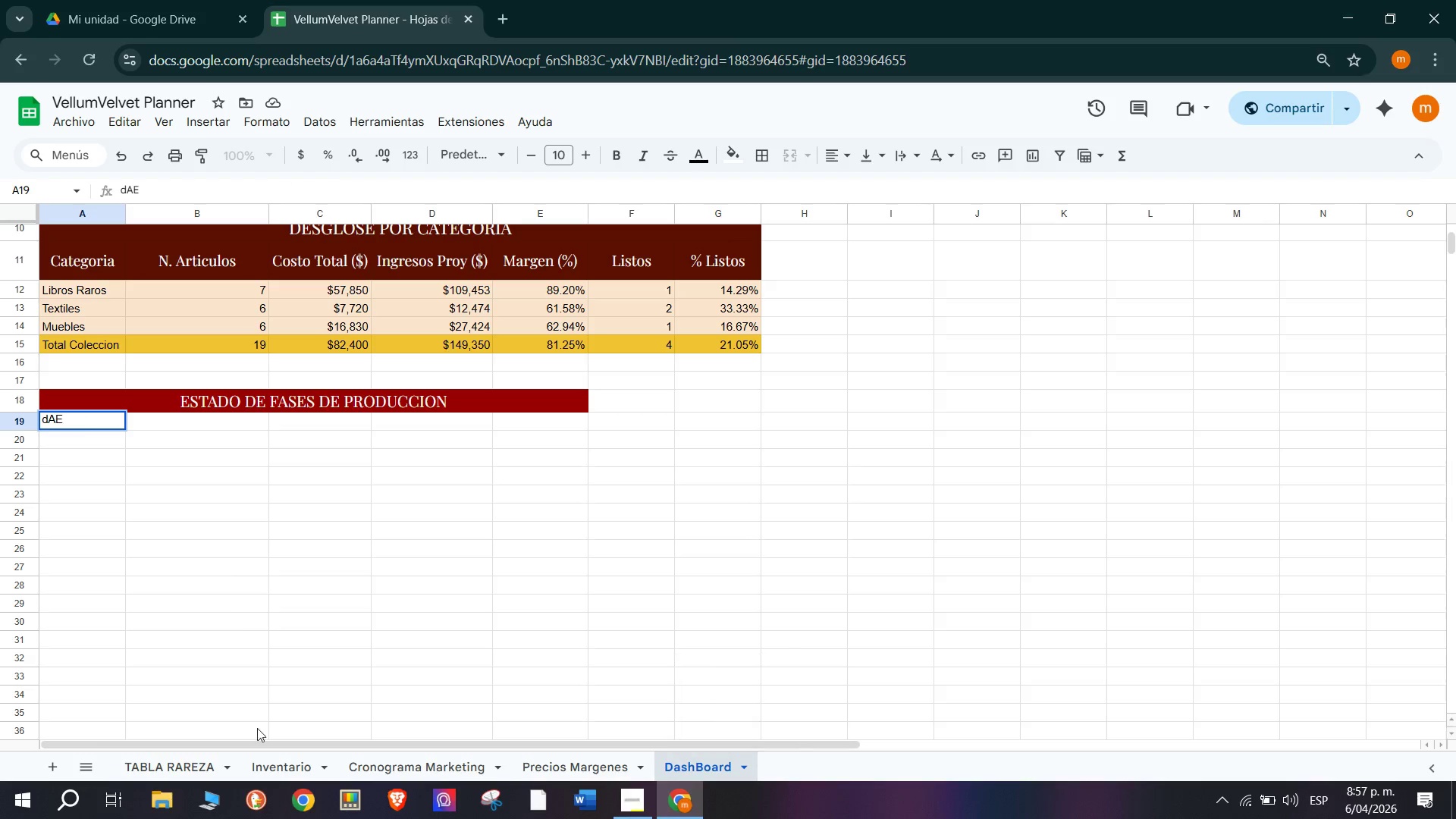 
left_click([642, 797])